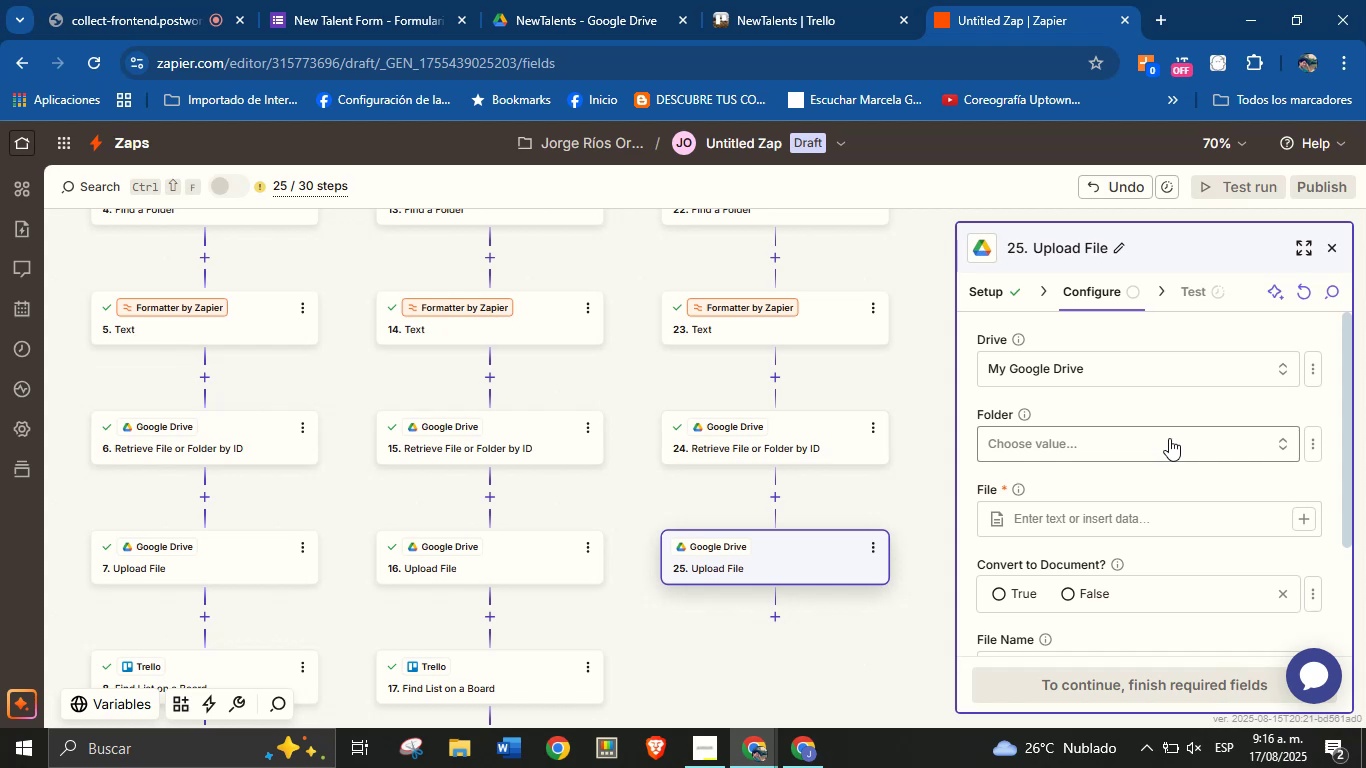 
left_click([1170, 438])
 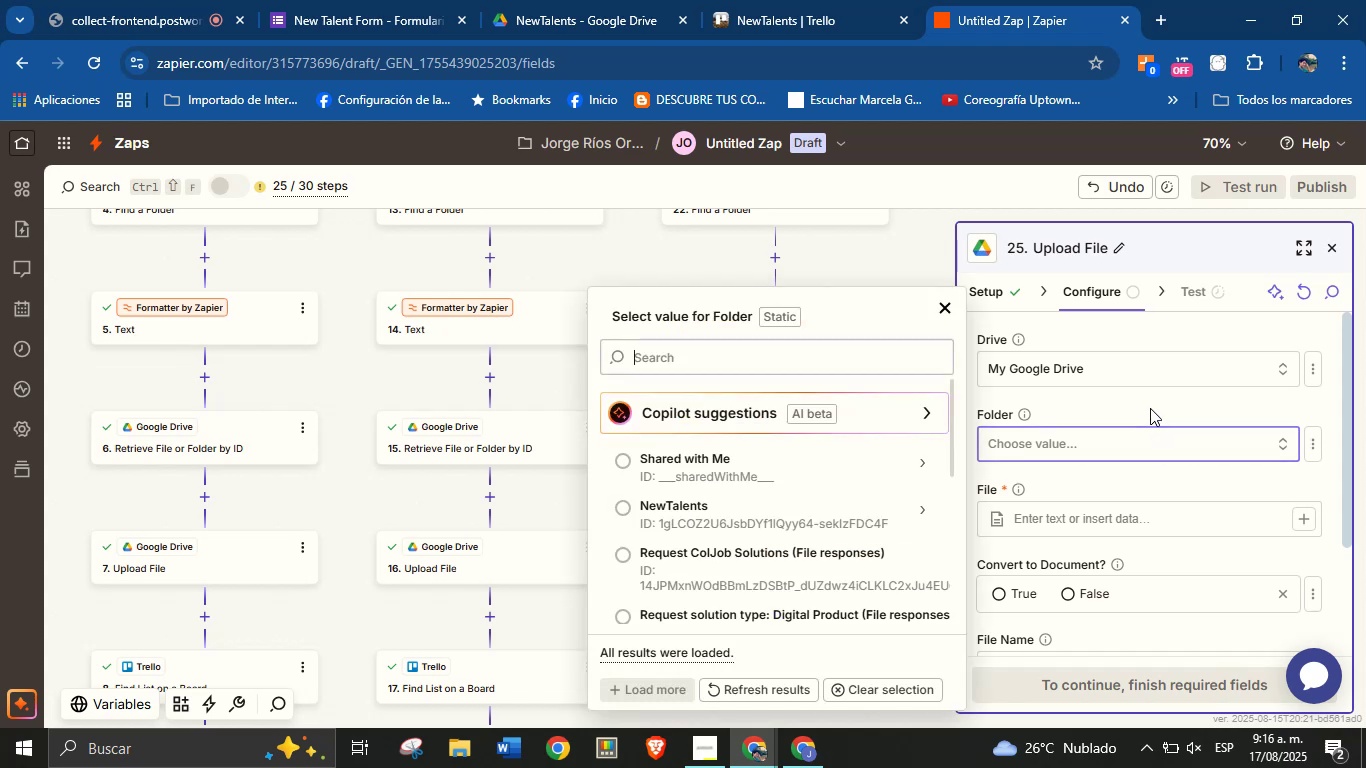 
left_click([1150, 408])
 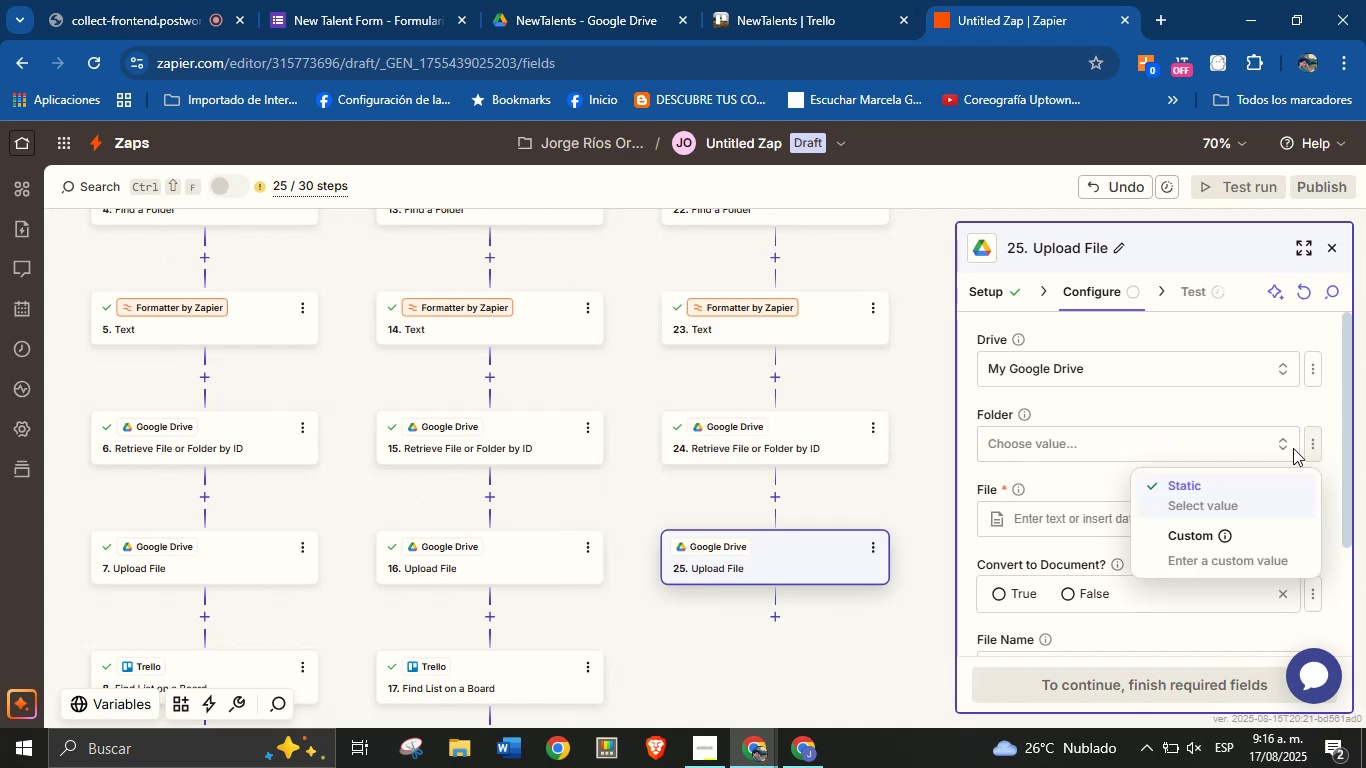 
left_click([1251, 540])
 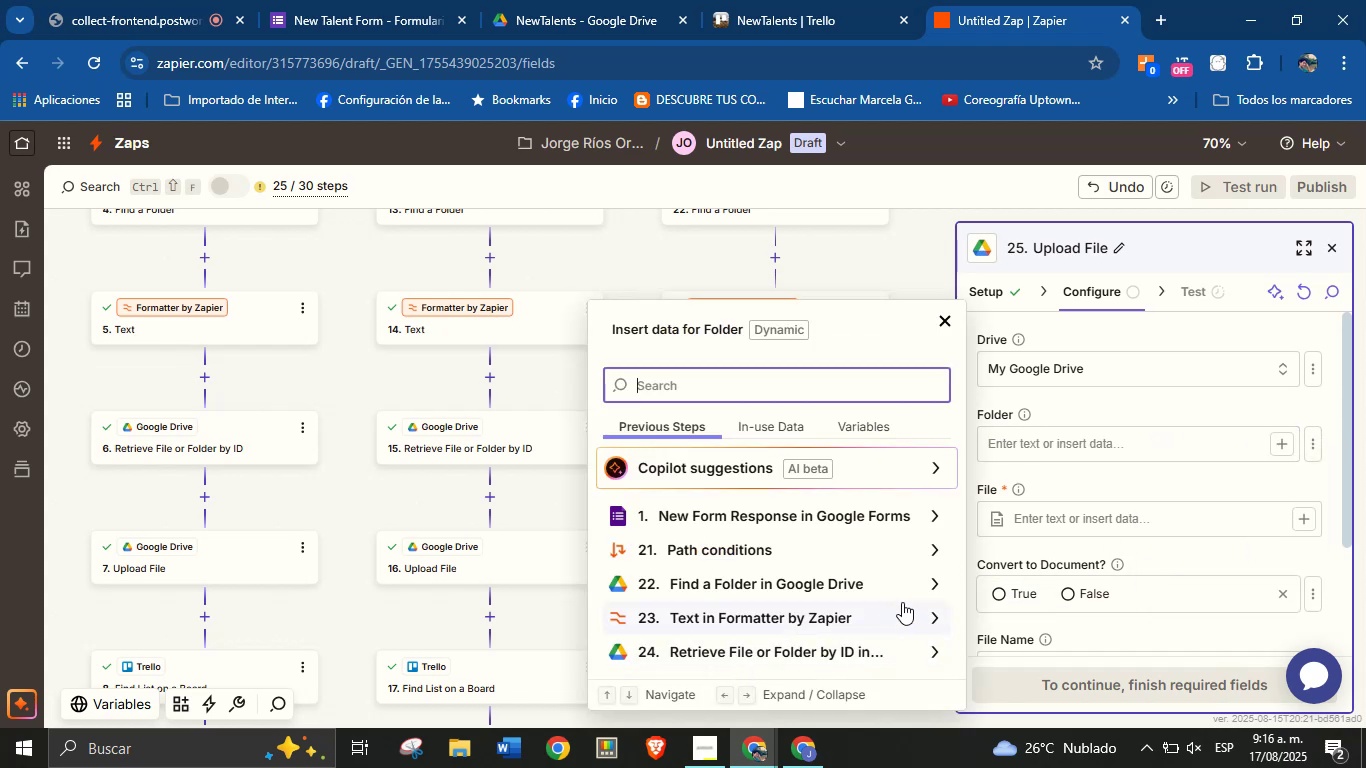 
left_click([931, 585])
 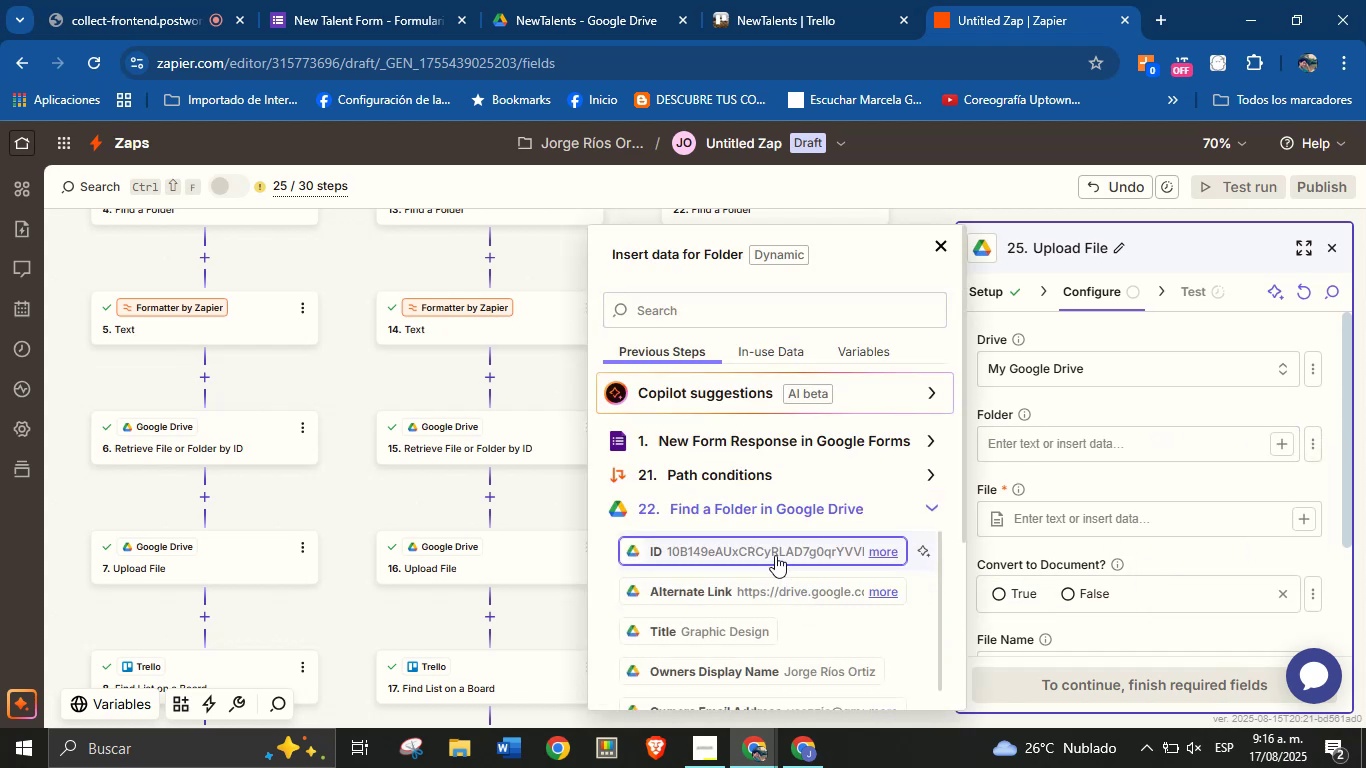 
left_click([775, 554])
 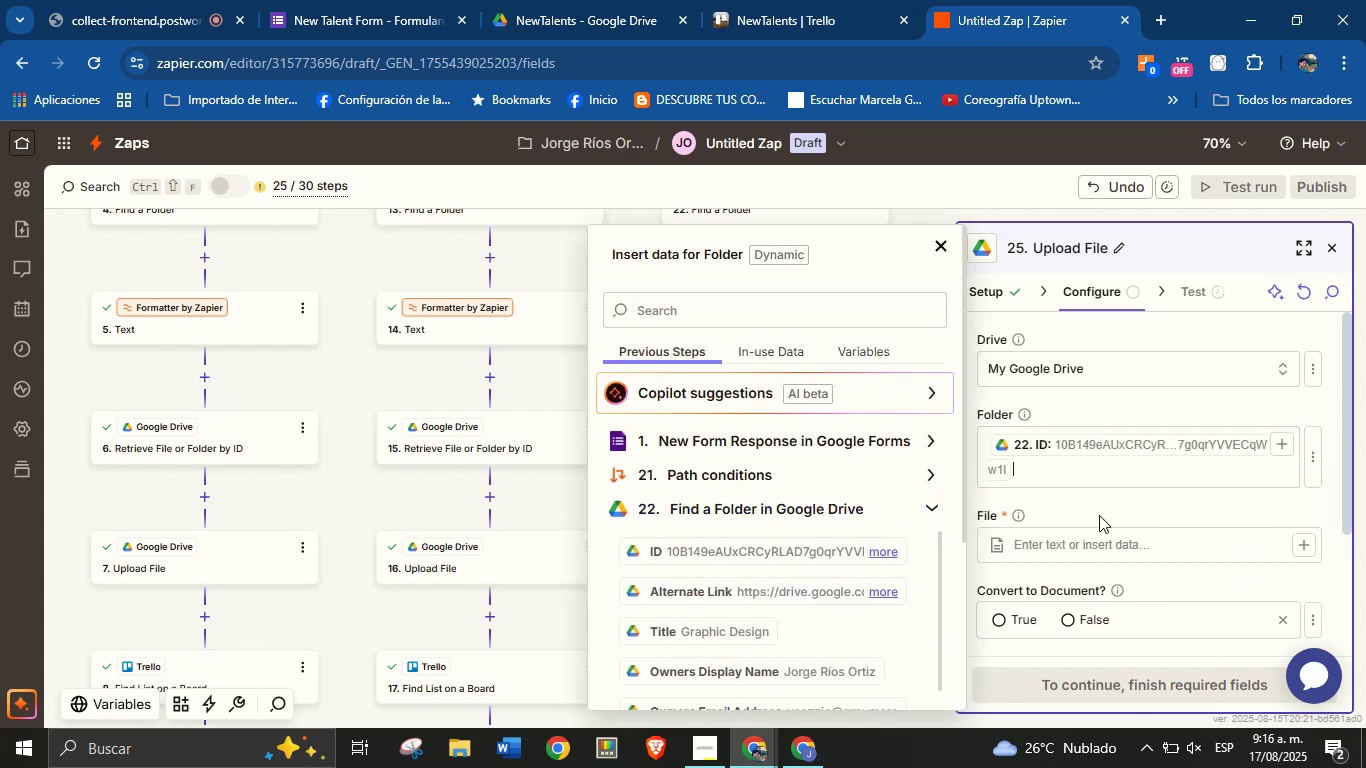 
left_click([1099, 514])
 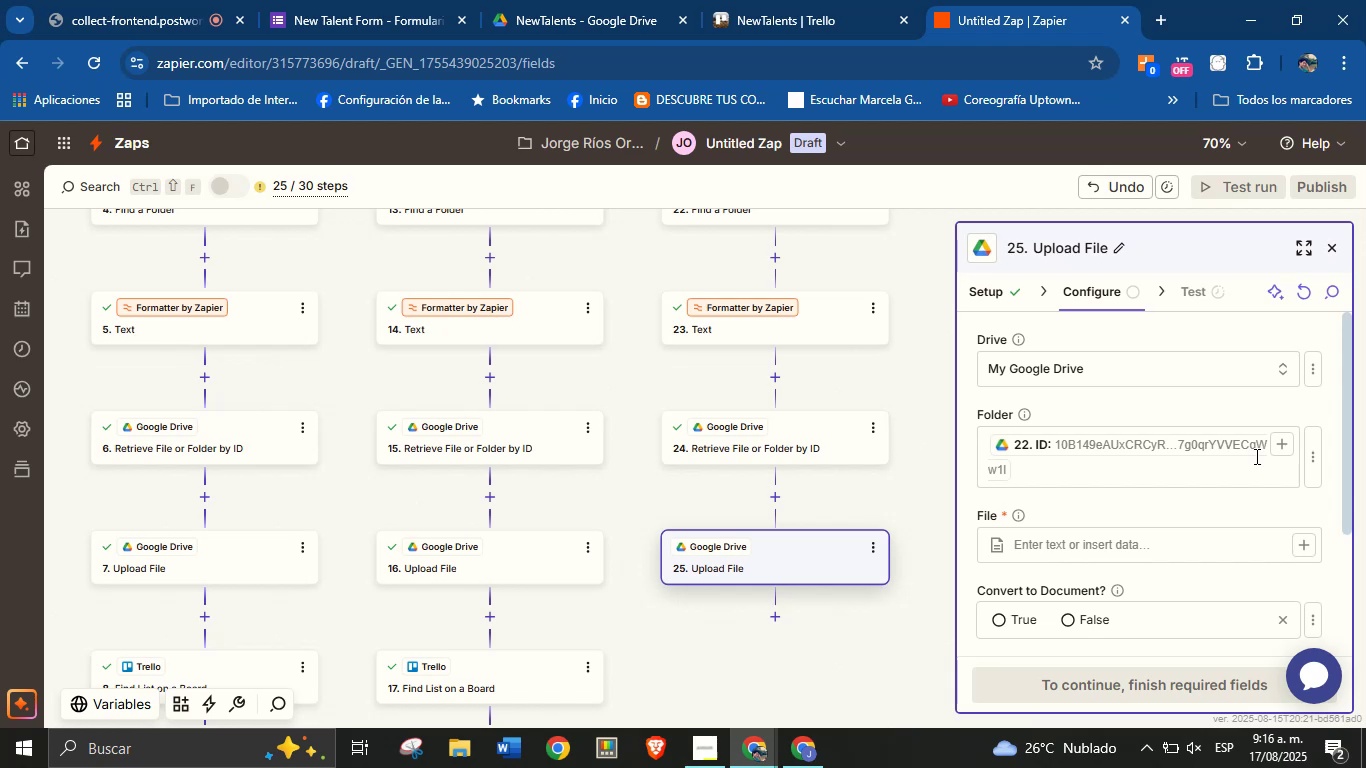 
scroll: coordinate [1197, 483], scroll_direction: down, amount: 1.0
 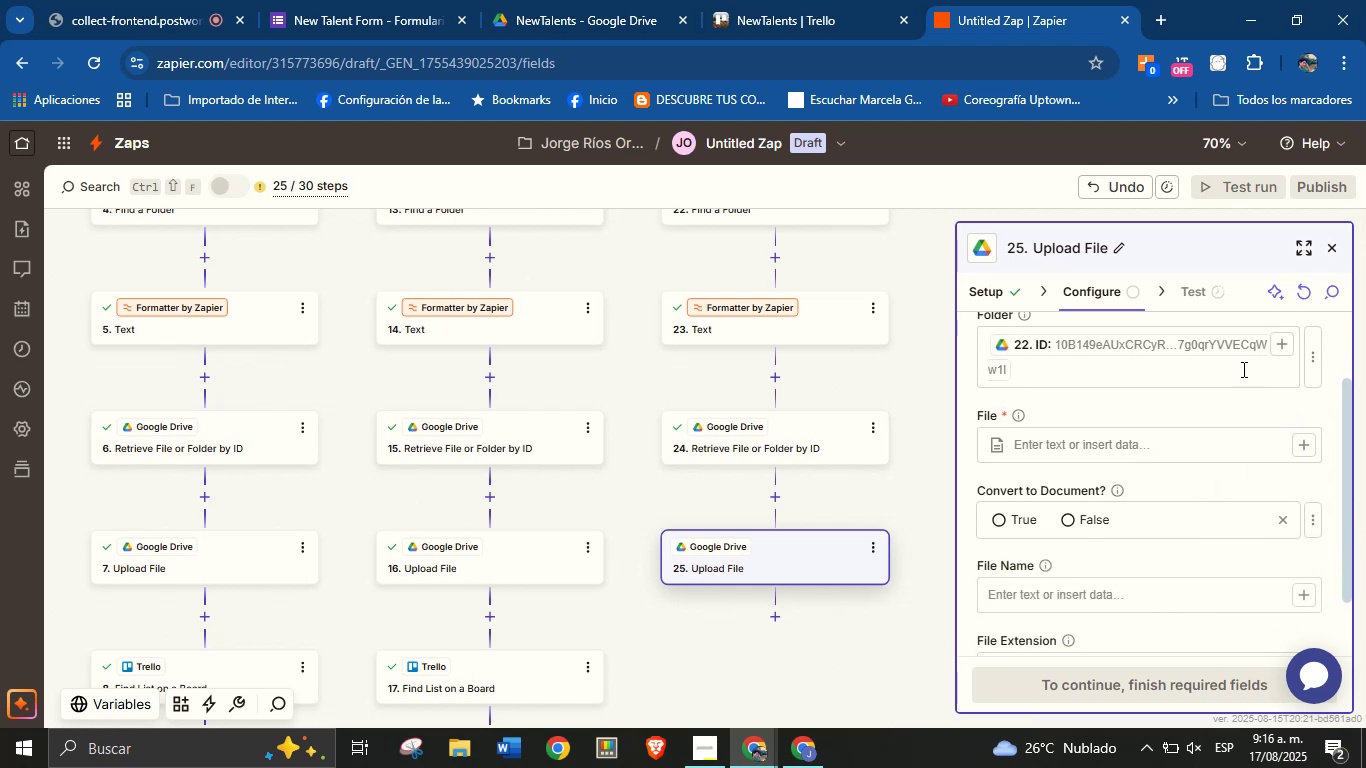 
left_click([1243, 347])
 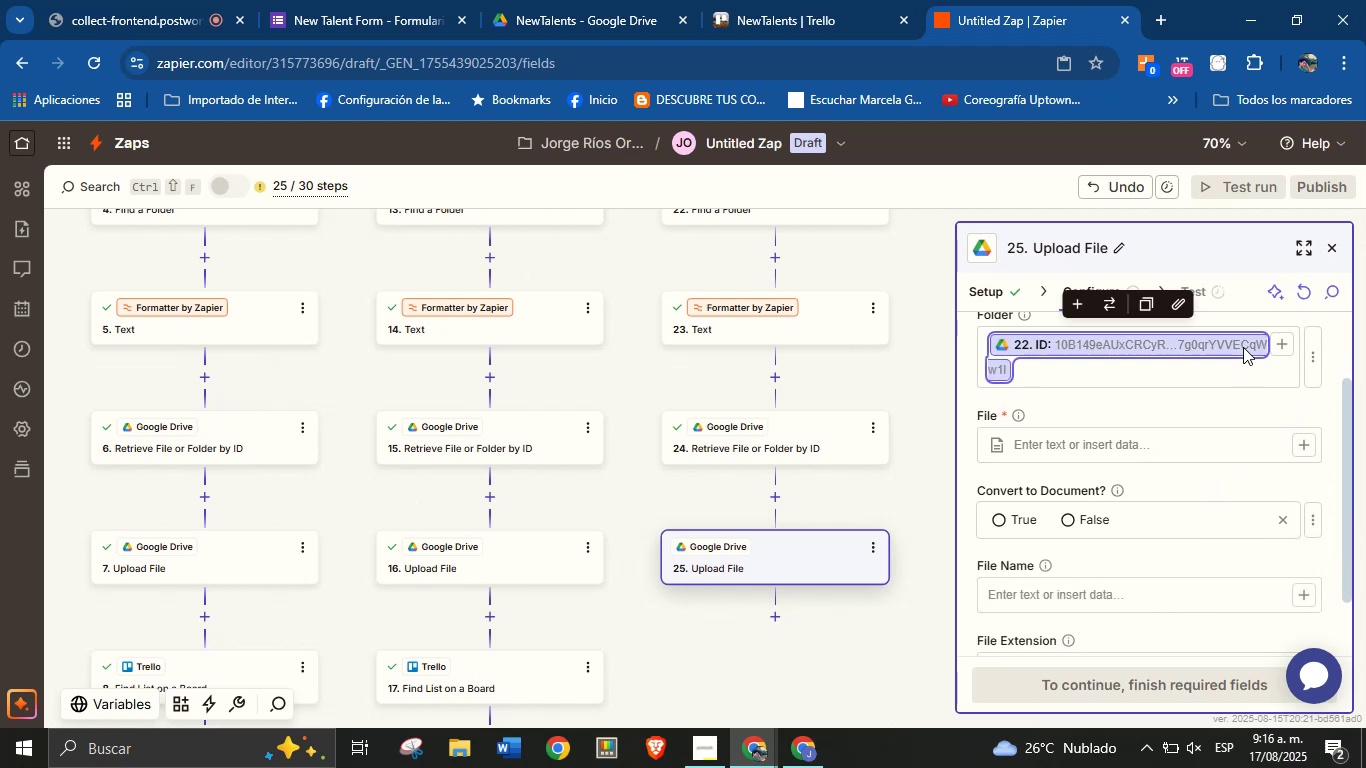 
key(Backspace)
 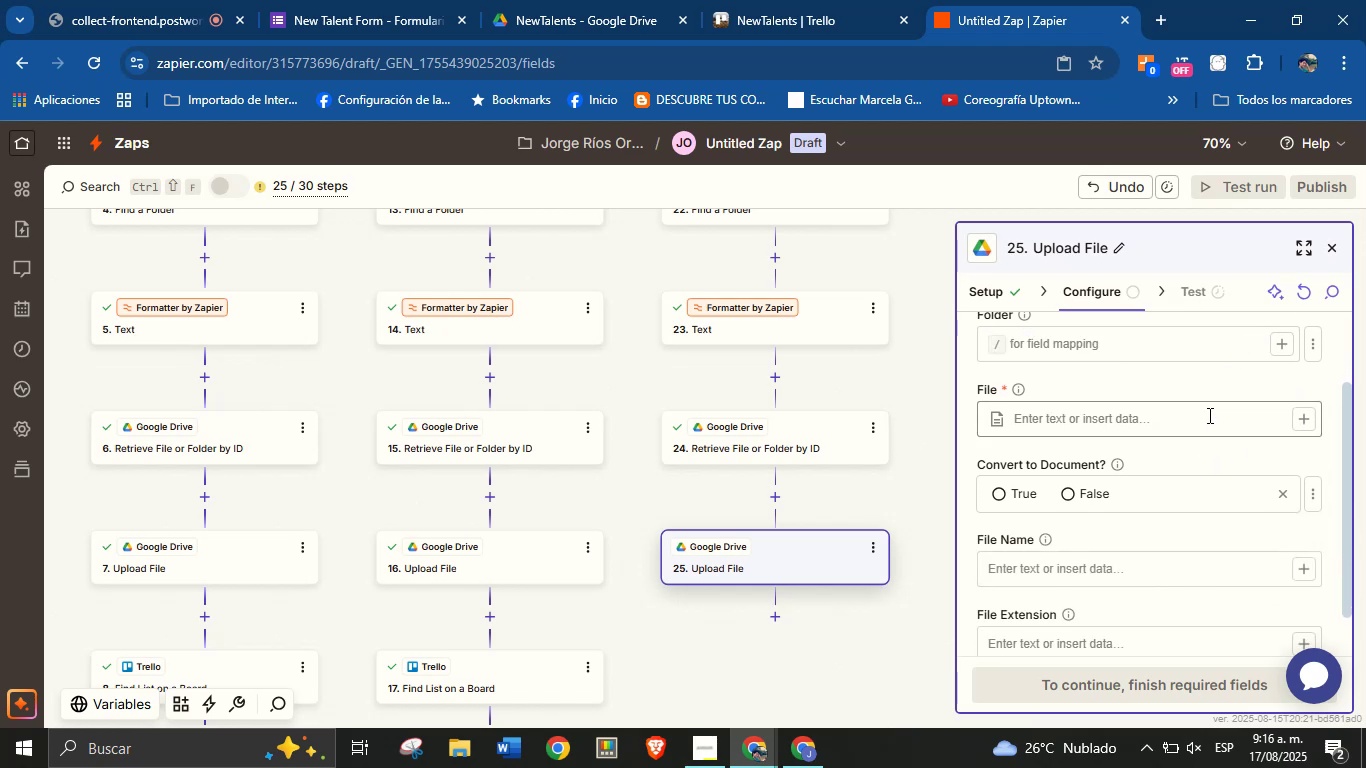 
left_click([1219, 386])
 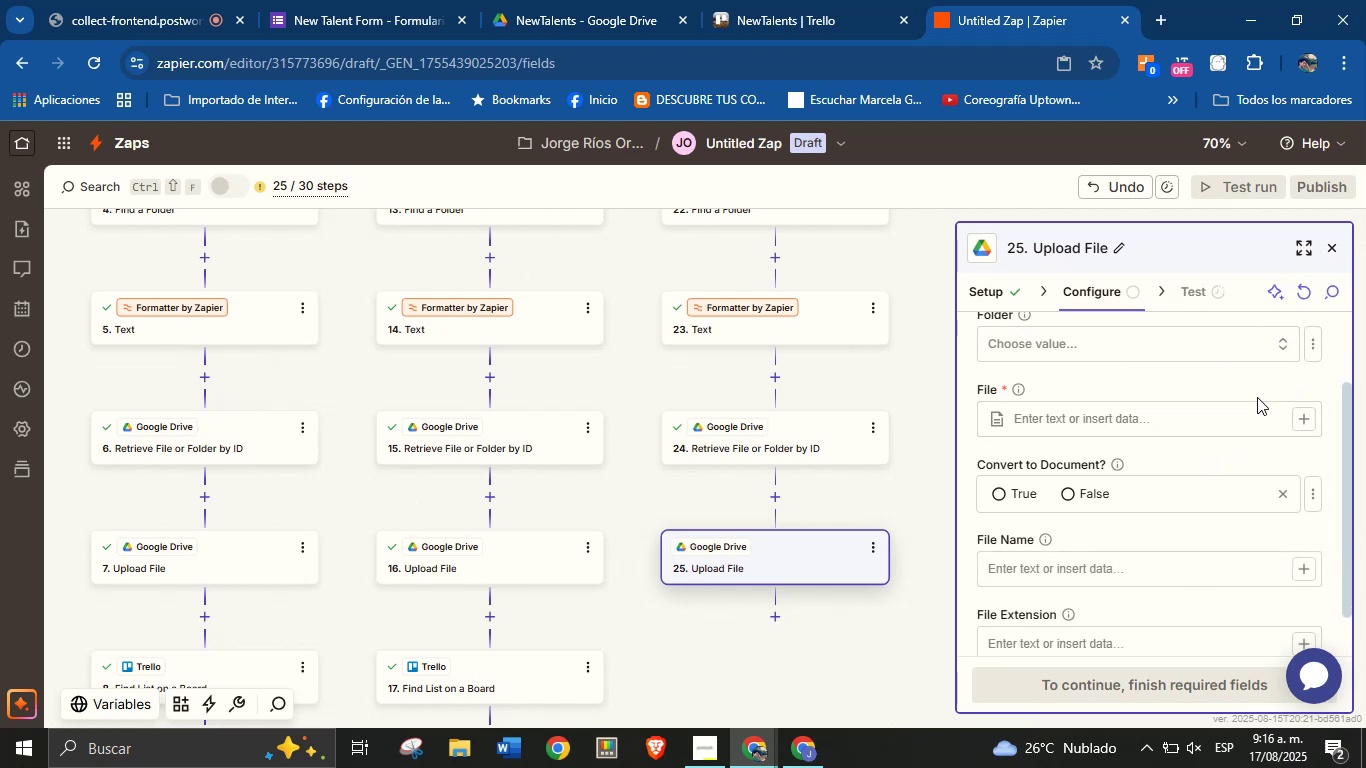 
left_click([1254, 379])
 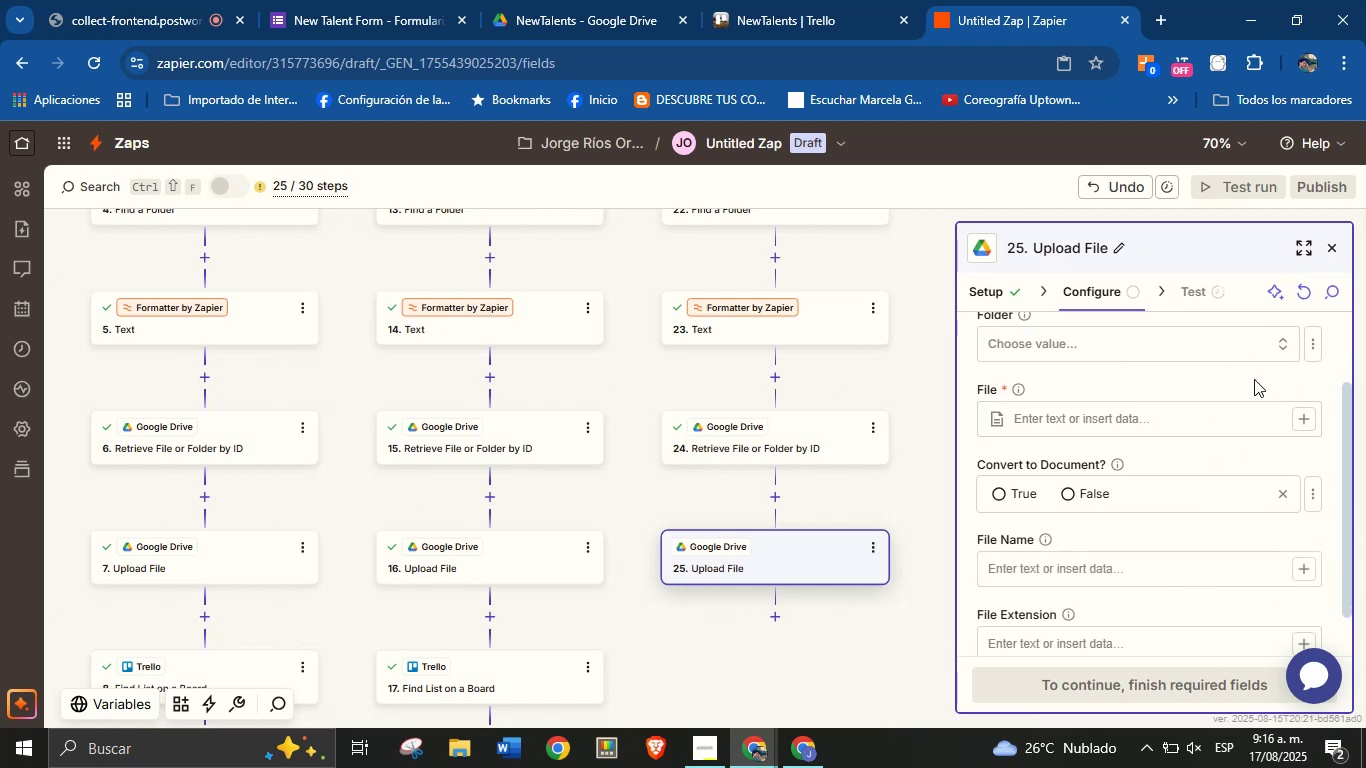 
scroll: coordinate [1253, 409], scroll_direction: up, amount: 2.0
 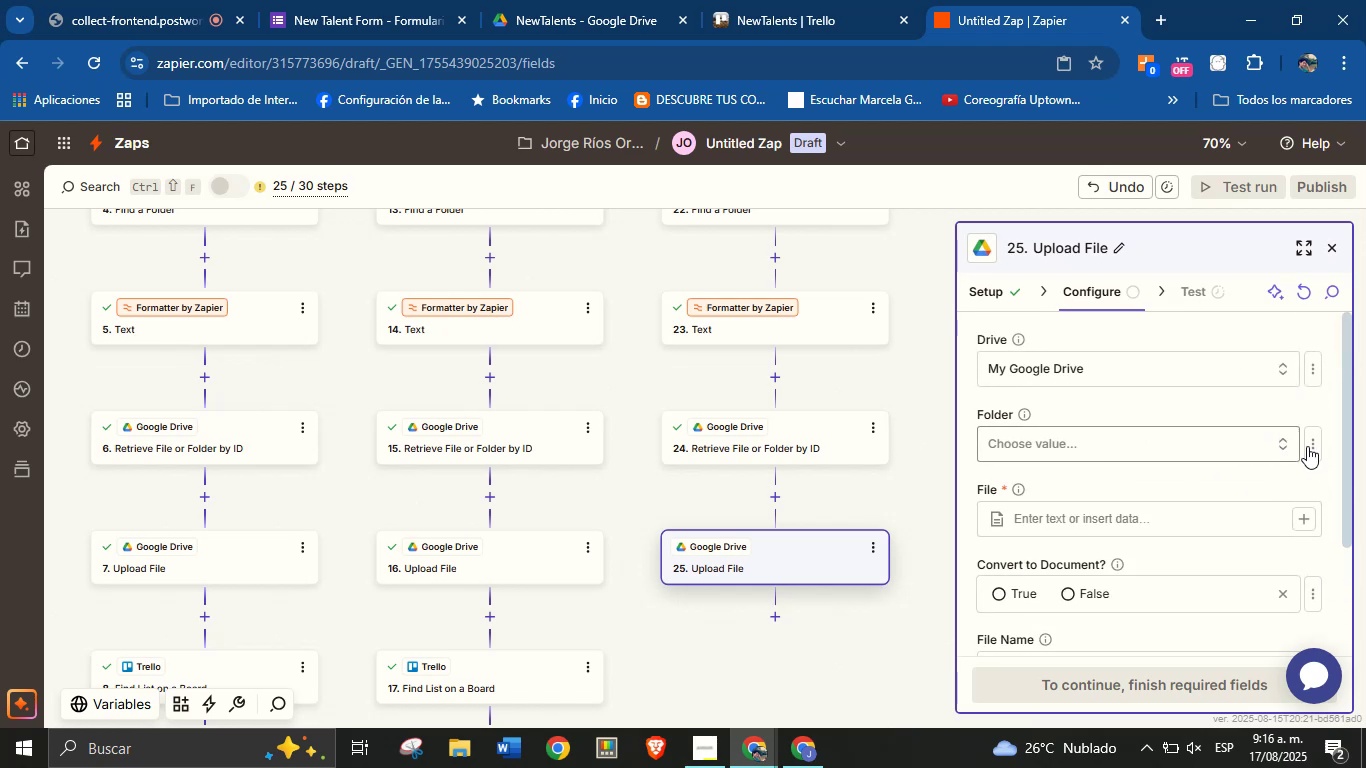 
left_click([1309, 446])
 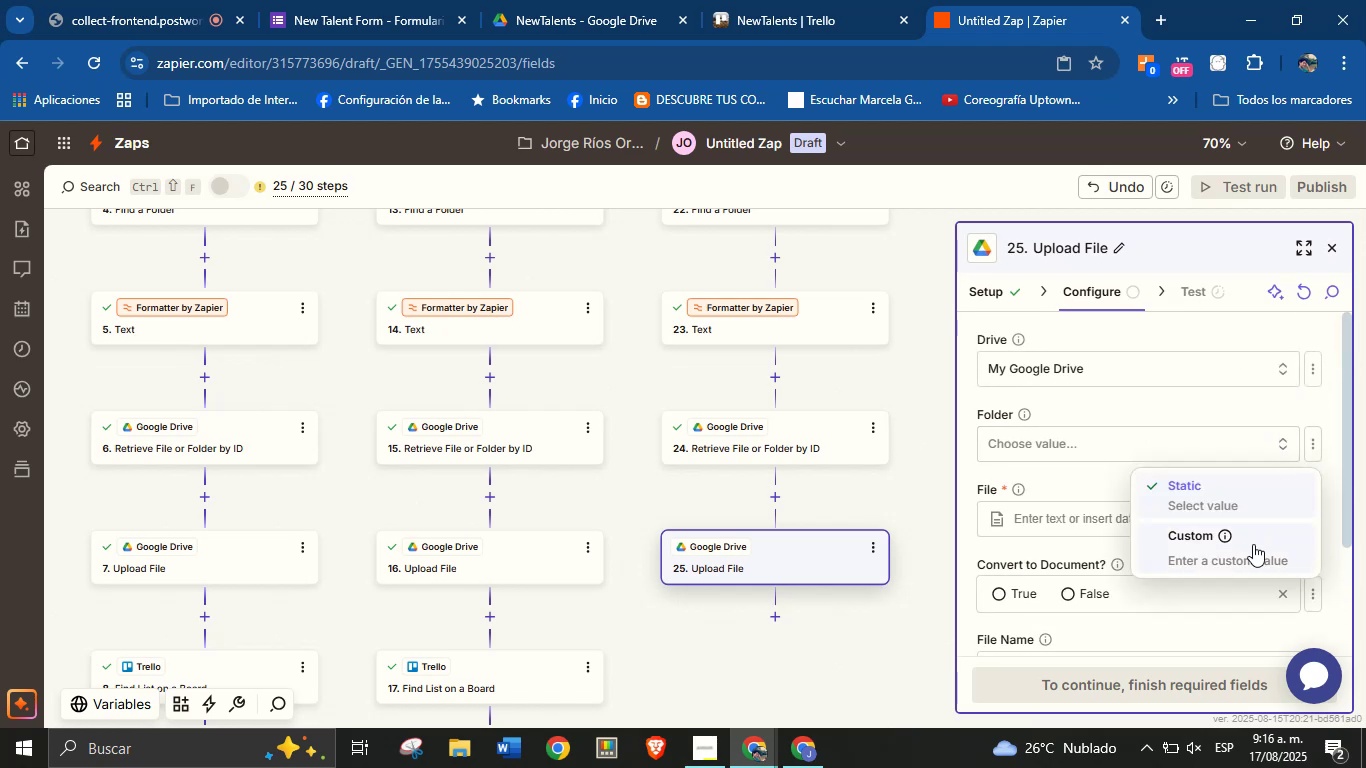 
left_click([1253, 544])
 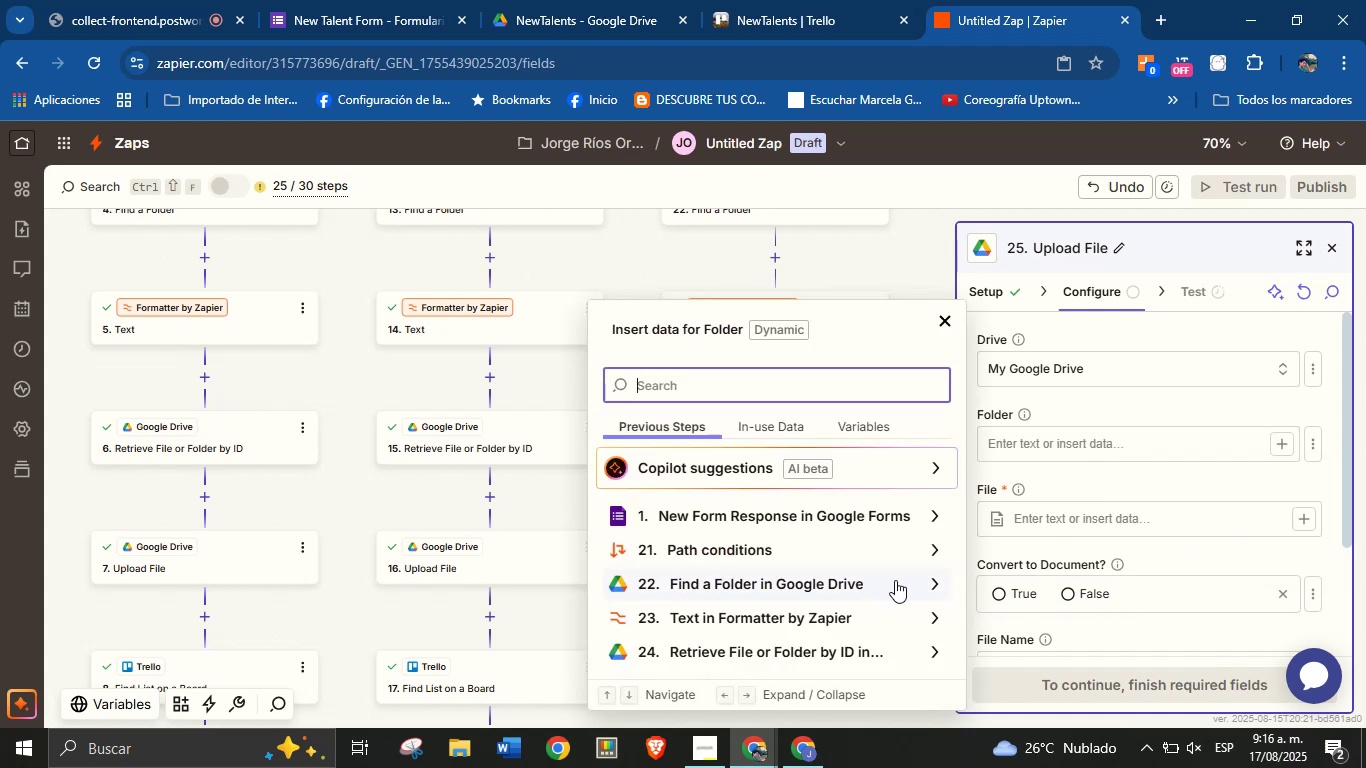 
left_click([937, 581])
 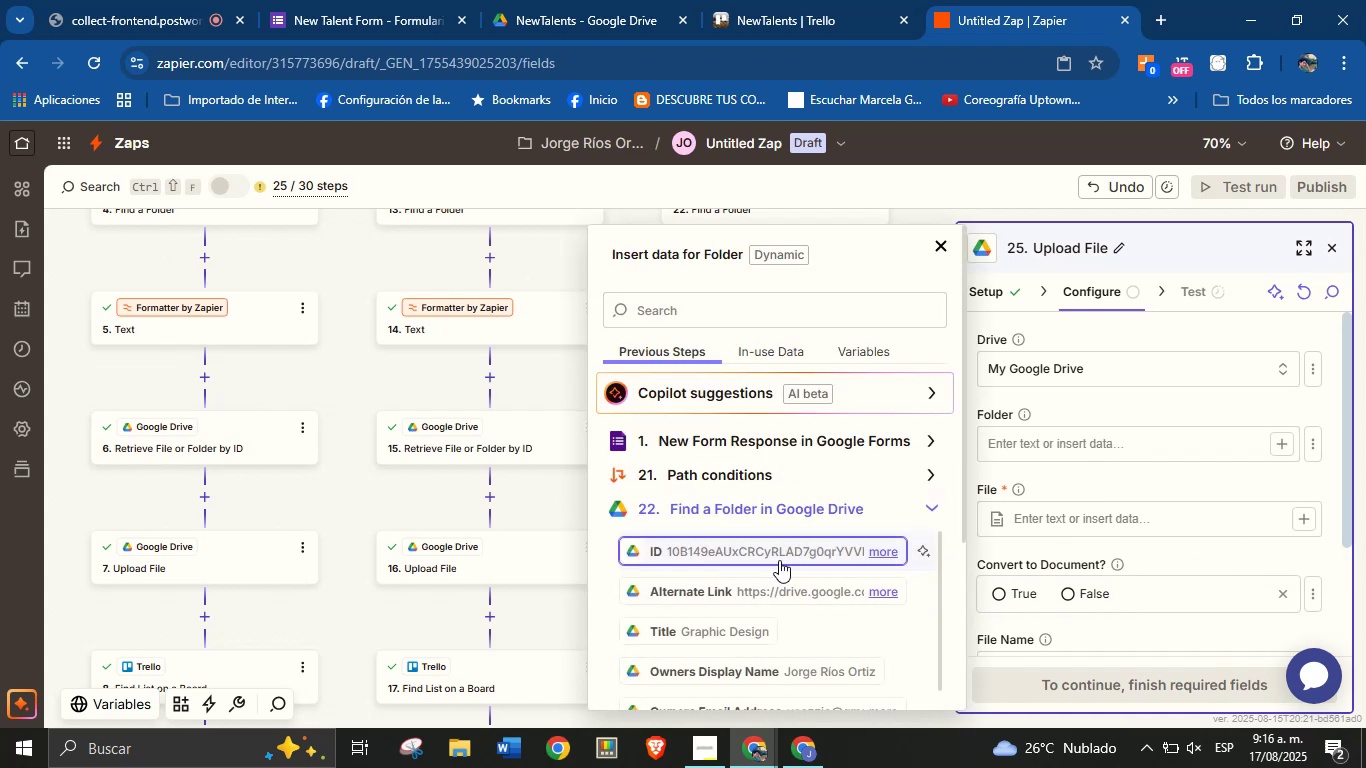 
left_click([784, 551])
 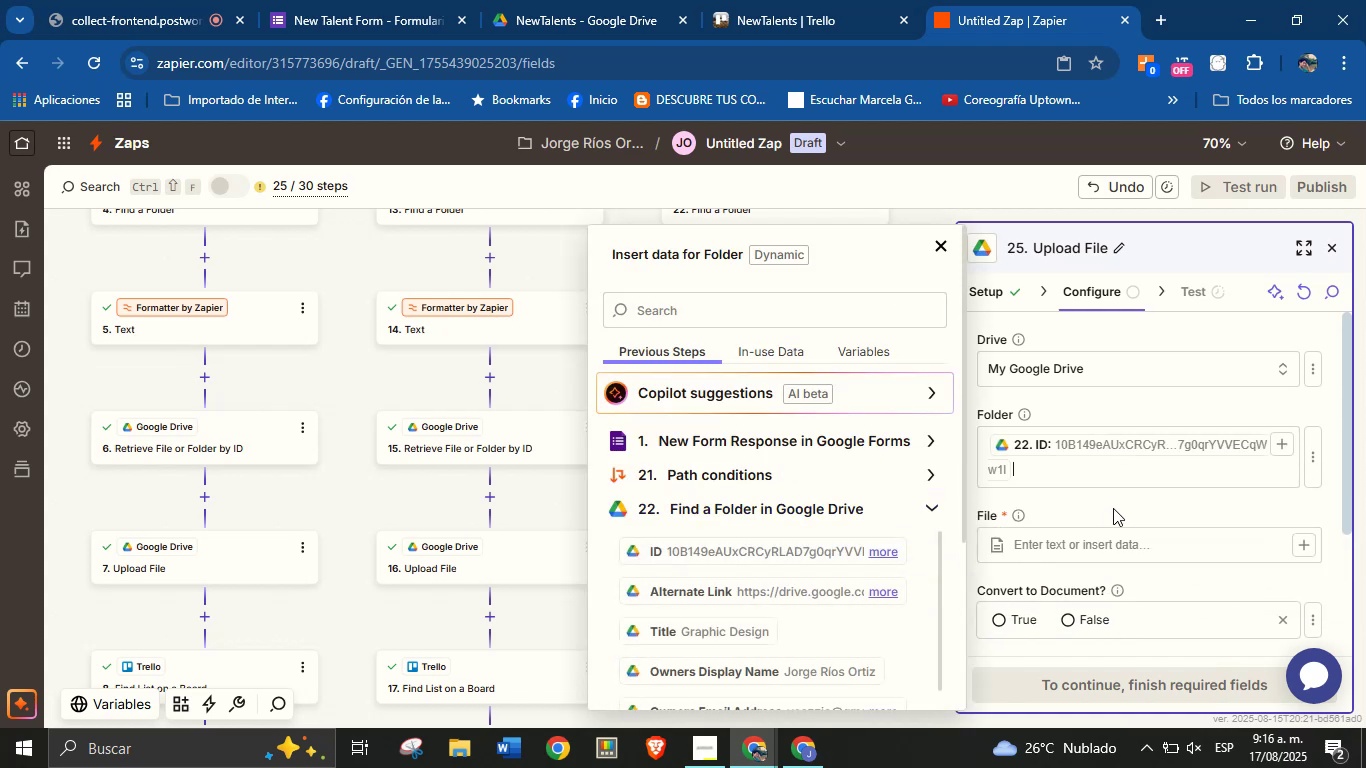 
left_click([1115, 504])
 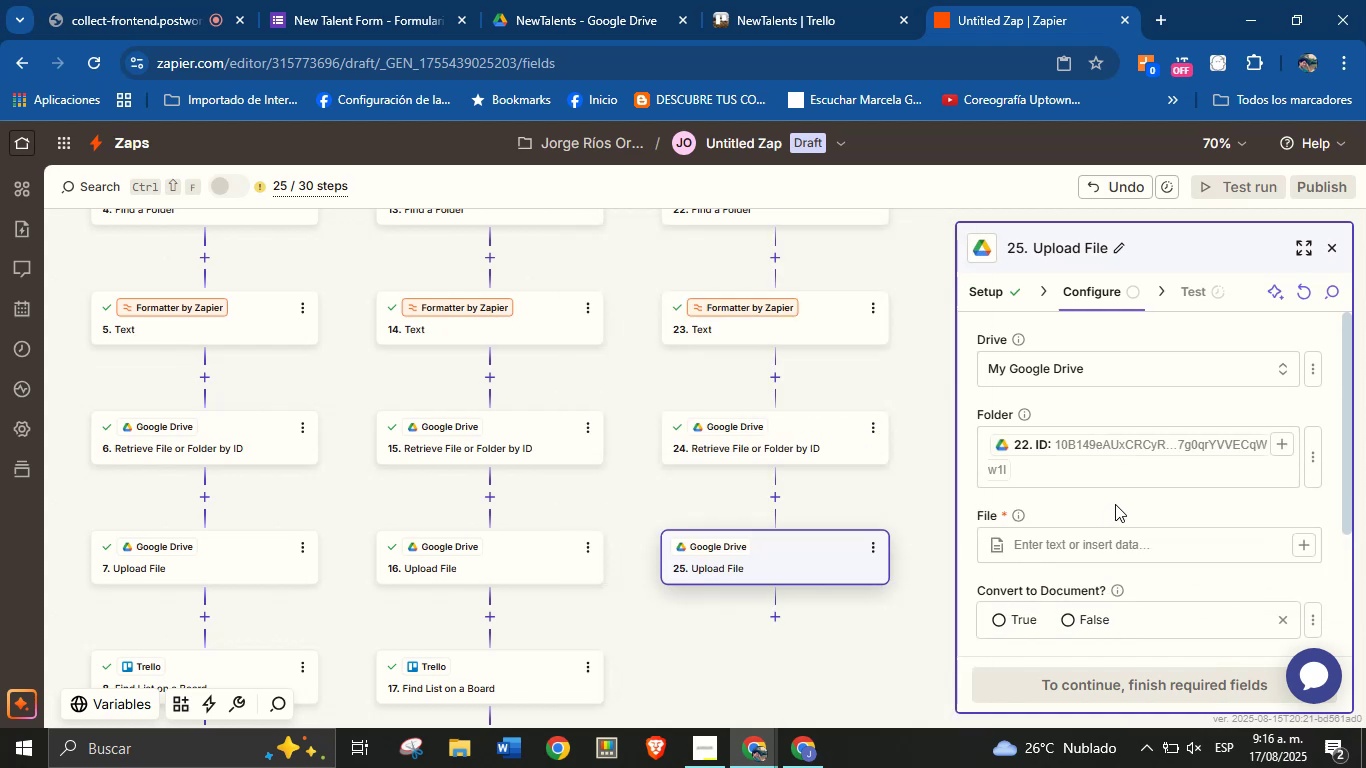 
scroll: coordinate [1117, 504], scroll_direction: down, amount: 1.0
 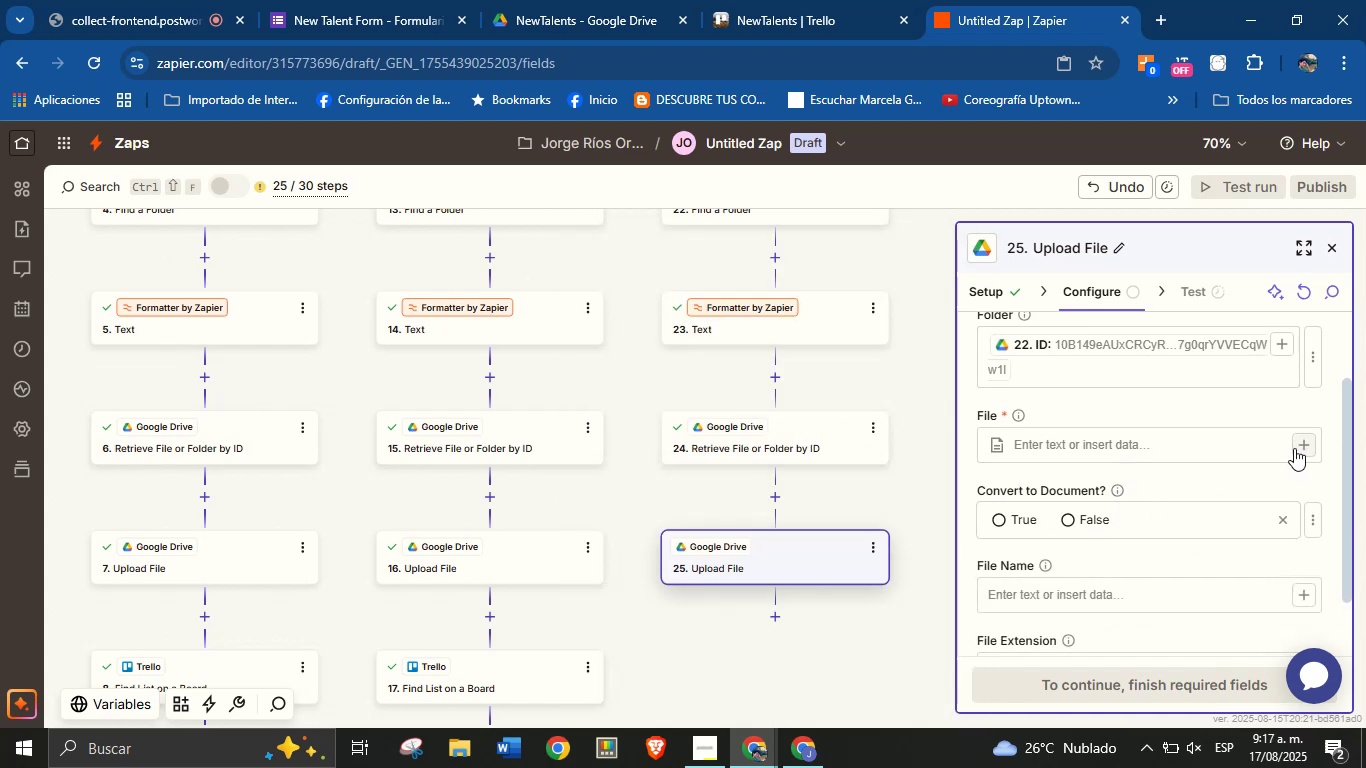 
left_click([1296, 448])
 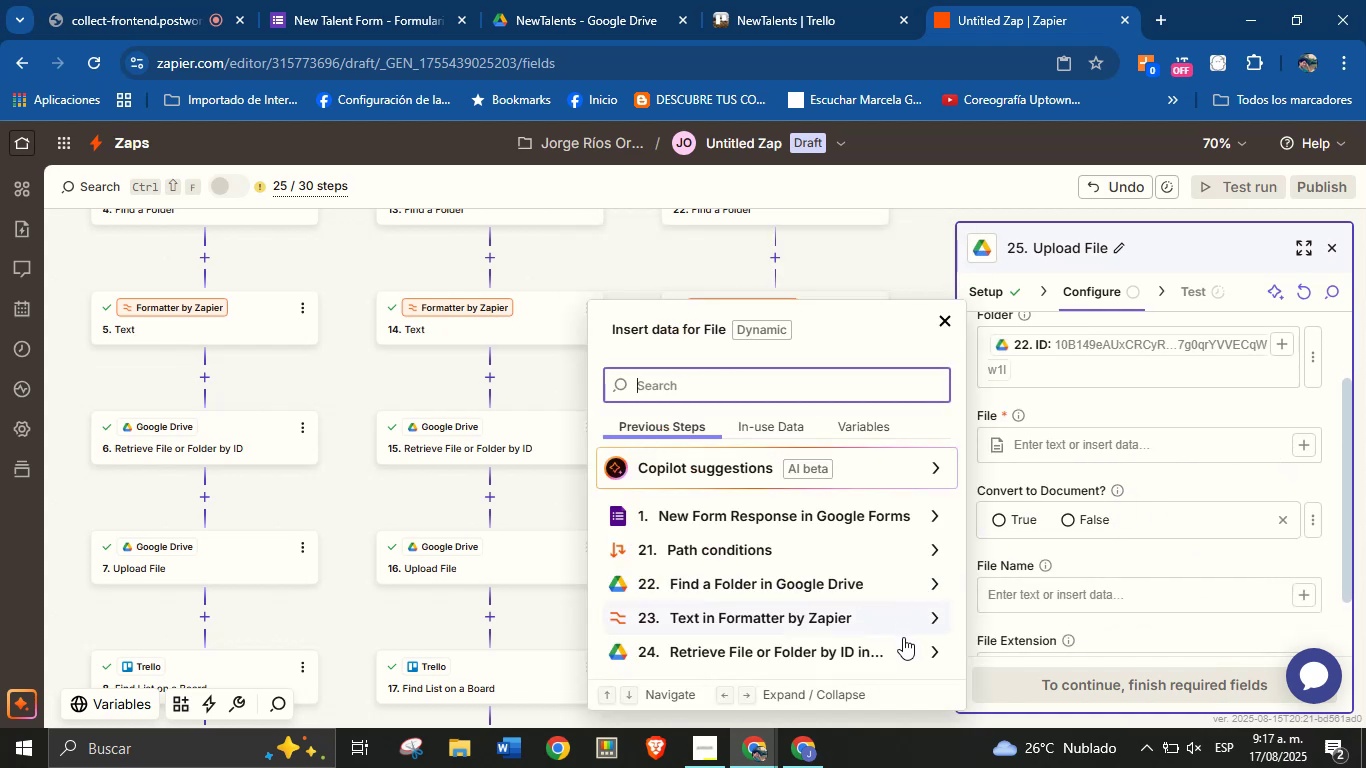 
left_click([925, 652])
 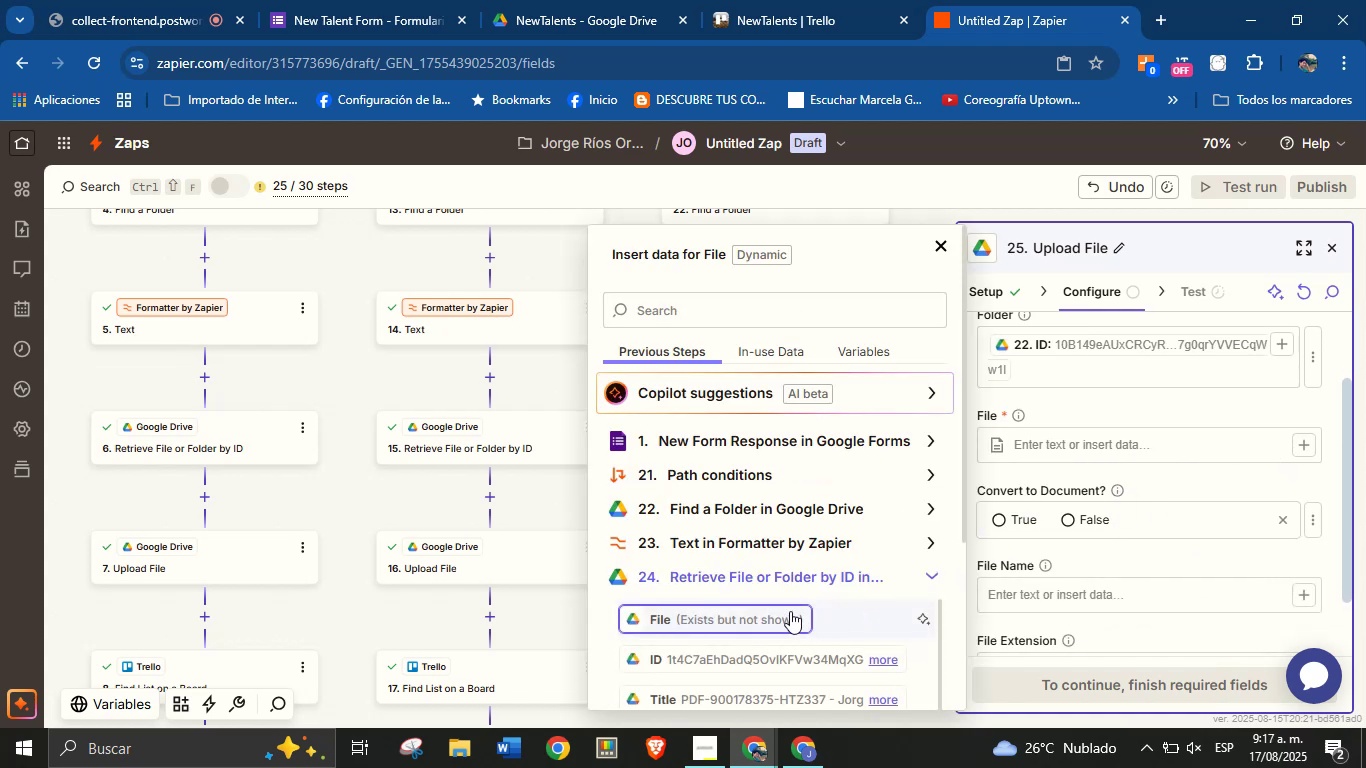 
left_click([787, 611])
 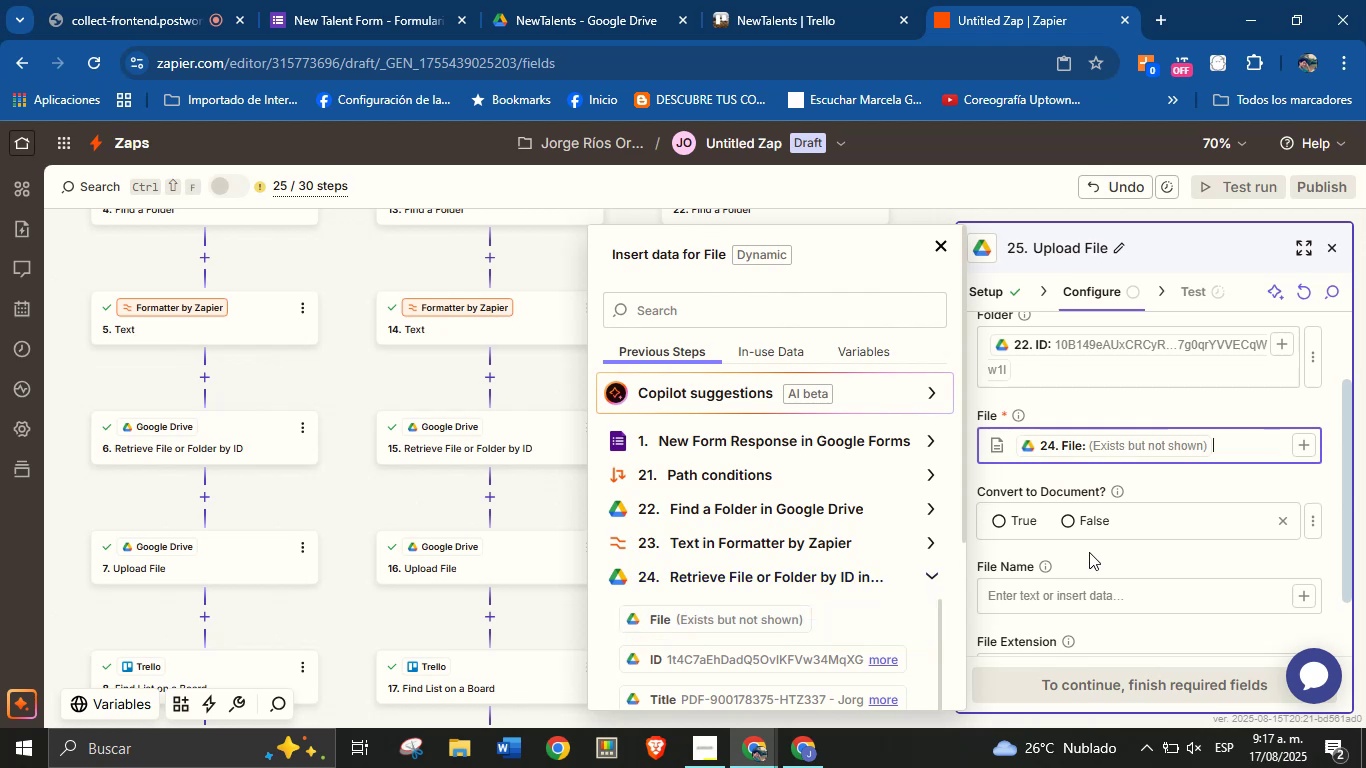 
left_click([1098, 554])
 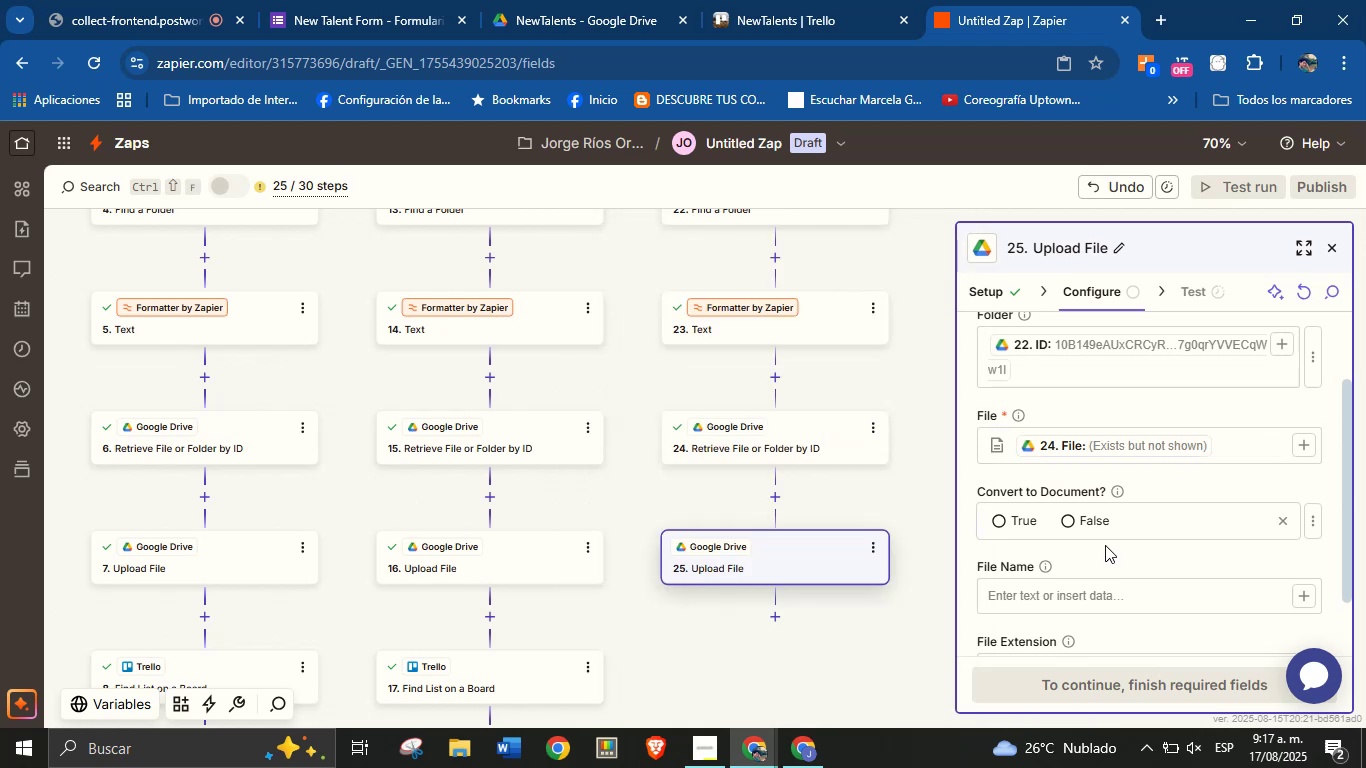 
scroll: coordinate [1107, 542], scroll_direction: down, amount: 1.0
 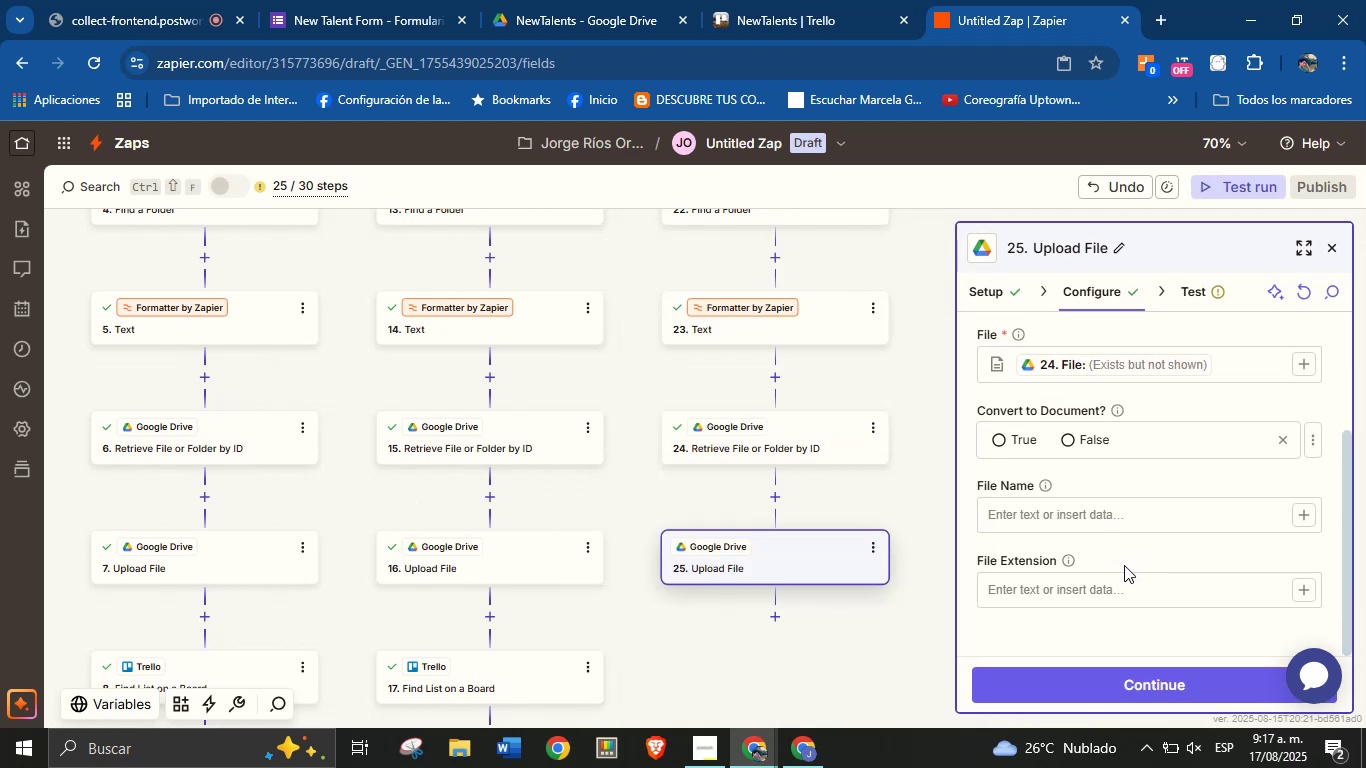 
wait(6.25)
 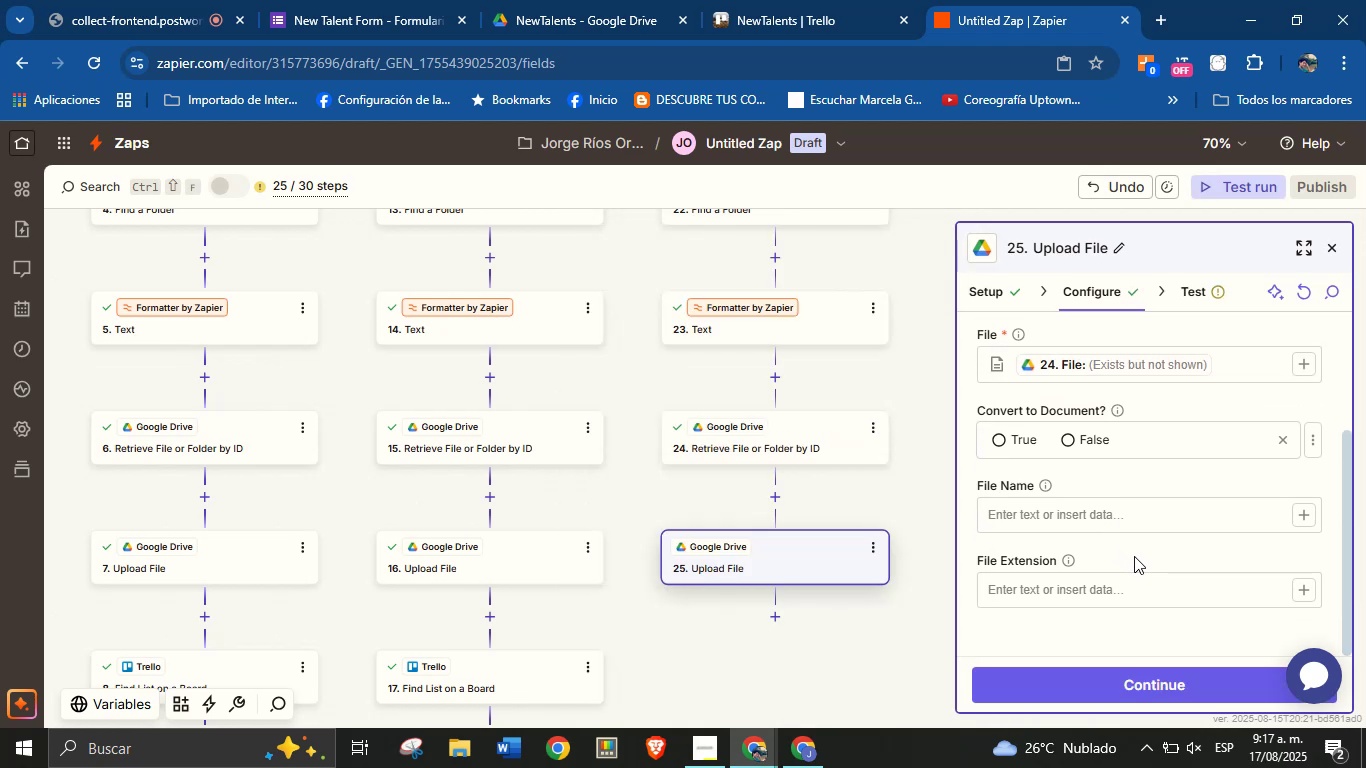 
scroll: coordinate [1180, 537], scroll_direction: down, amount: 1.0
 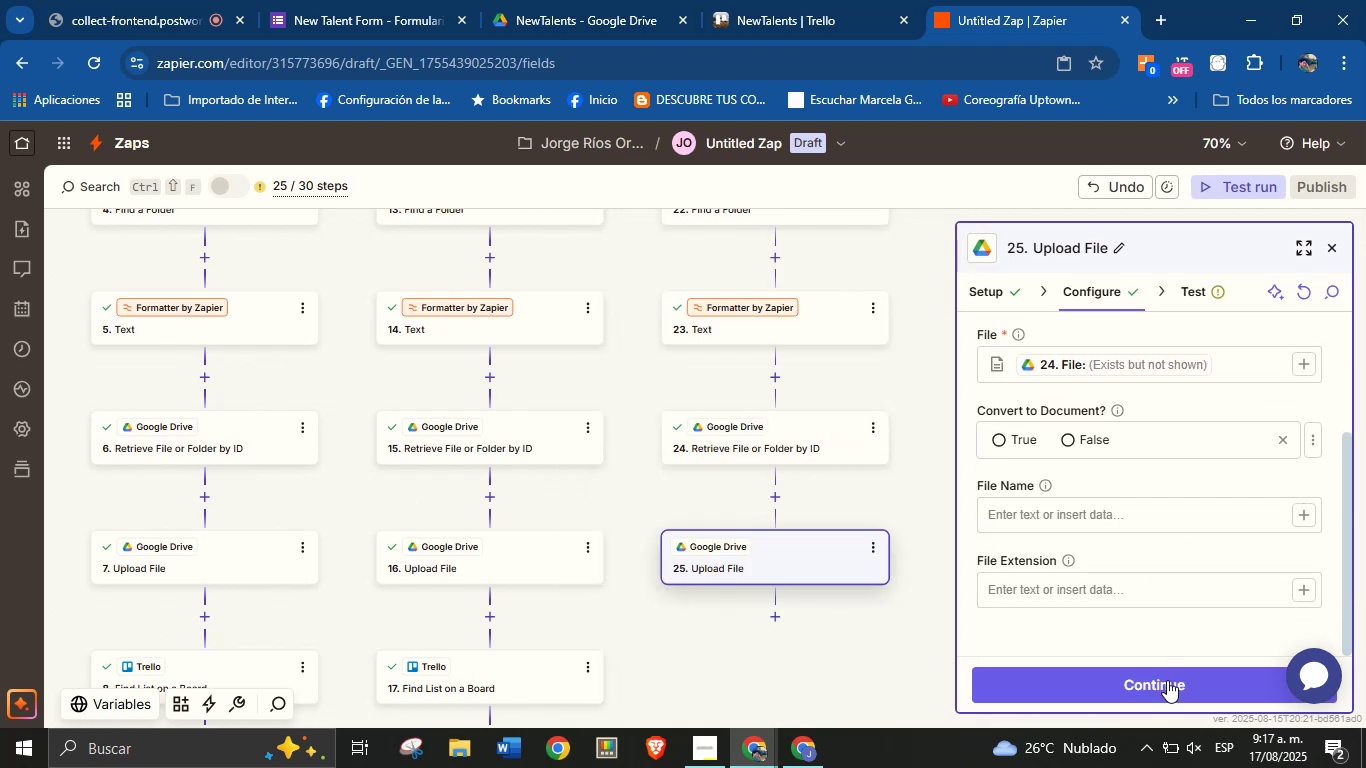 
left_click([1167, 679])
 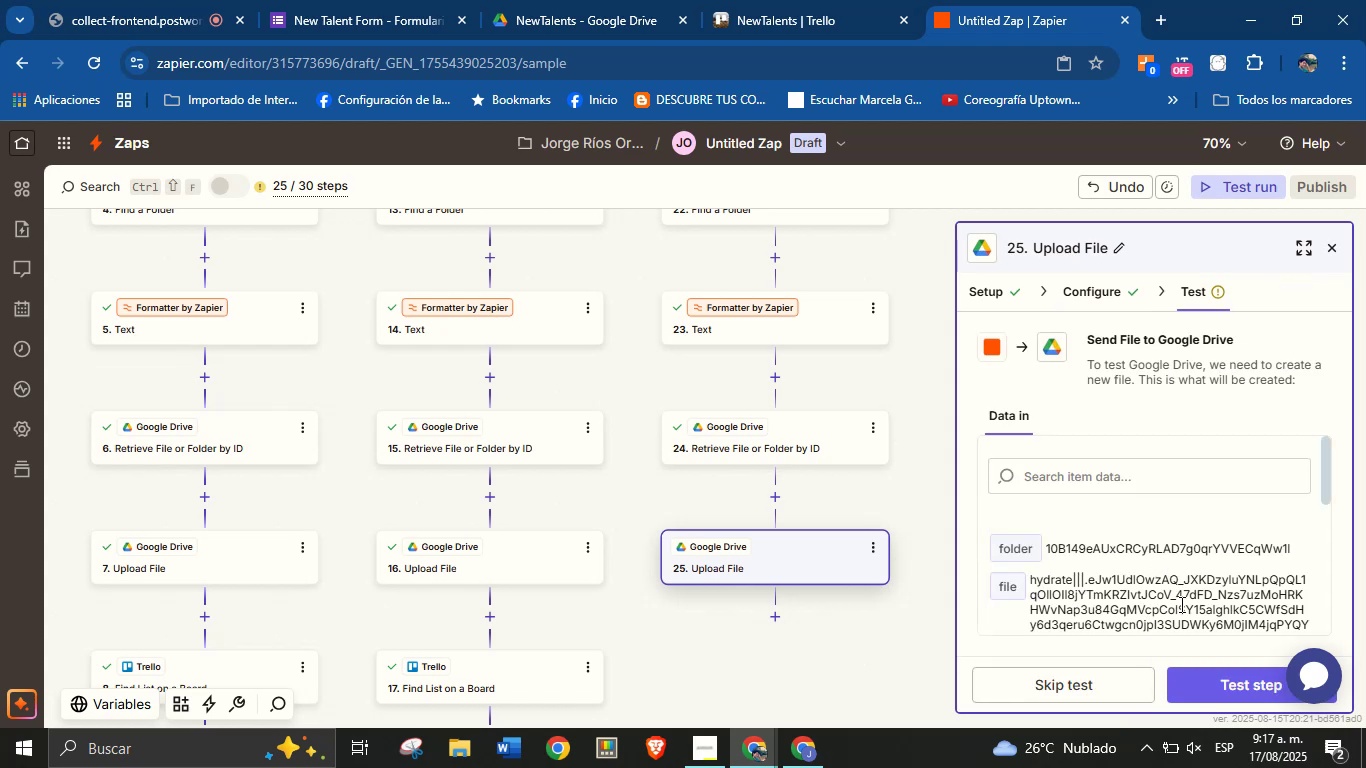 
wait(6.48)
 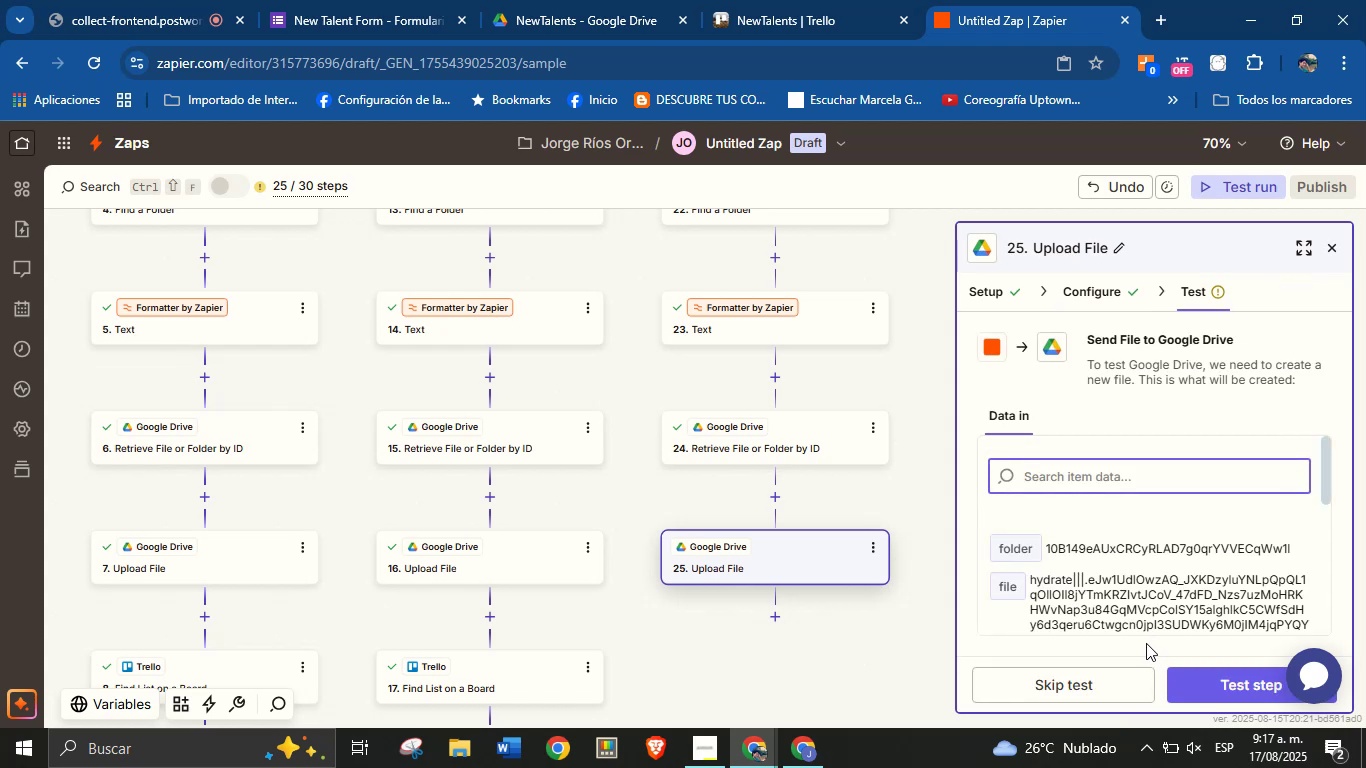 
left_click([1202, 672])
 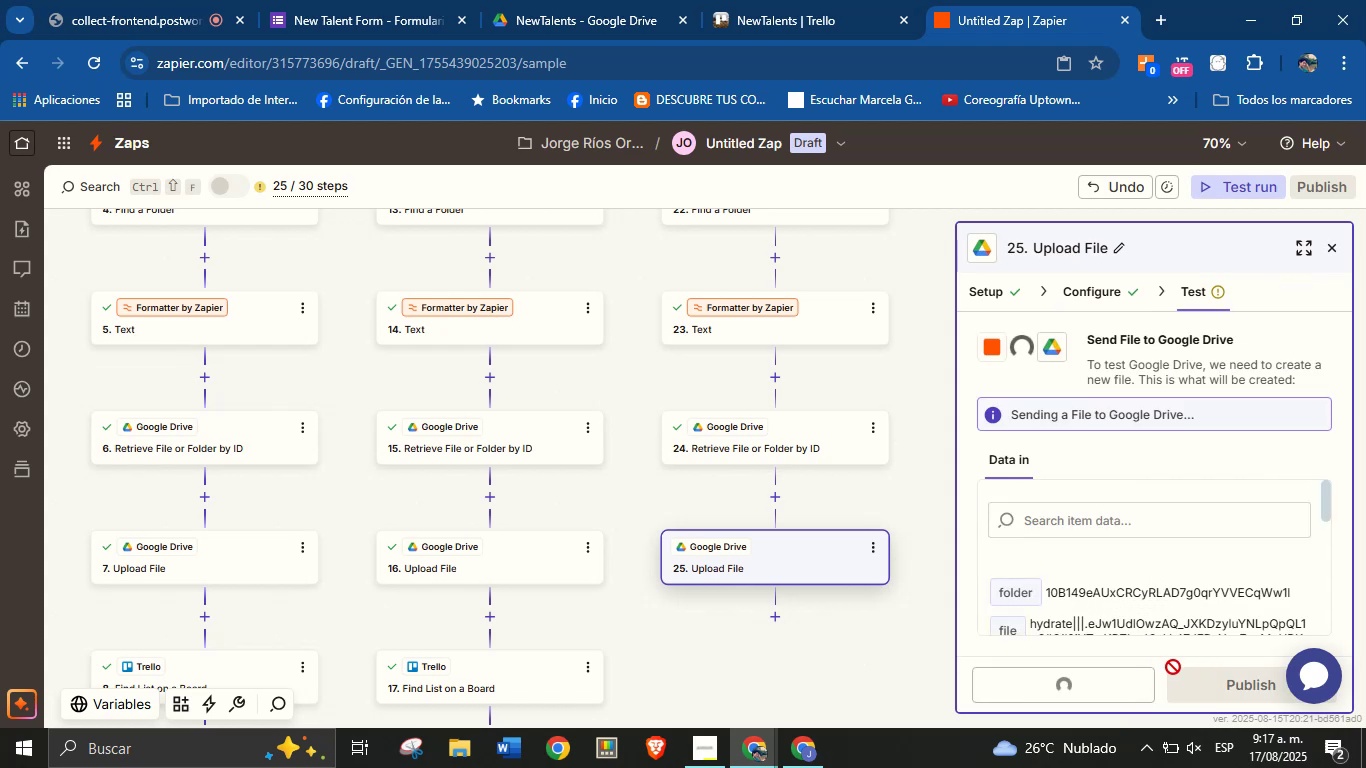 
left_click_drag(start_coordinate=[905, 653], to_coordinate=[920, 532])
 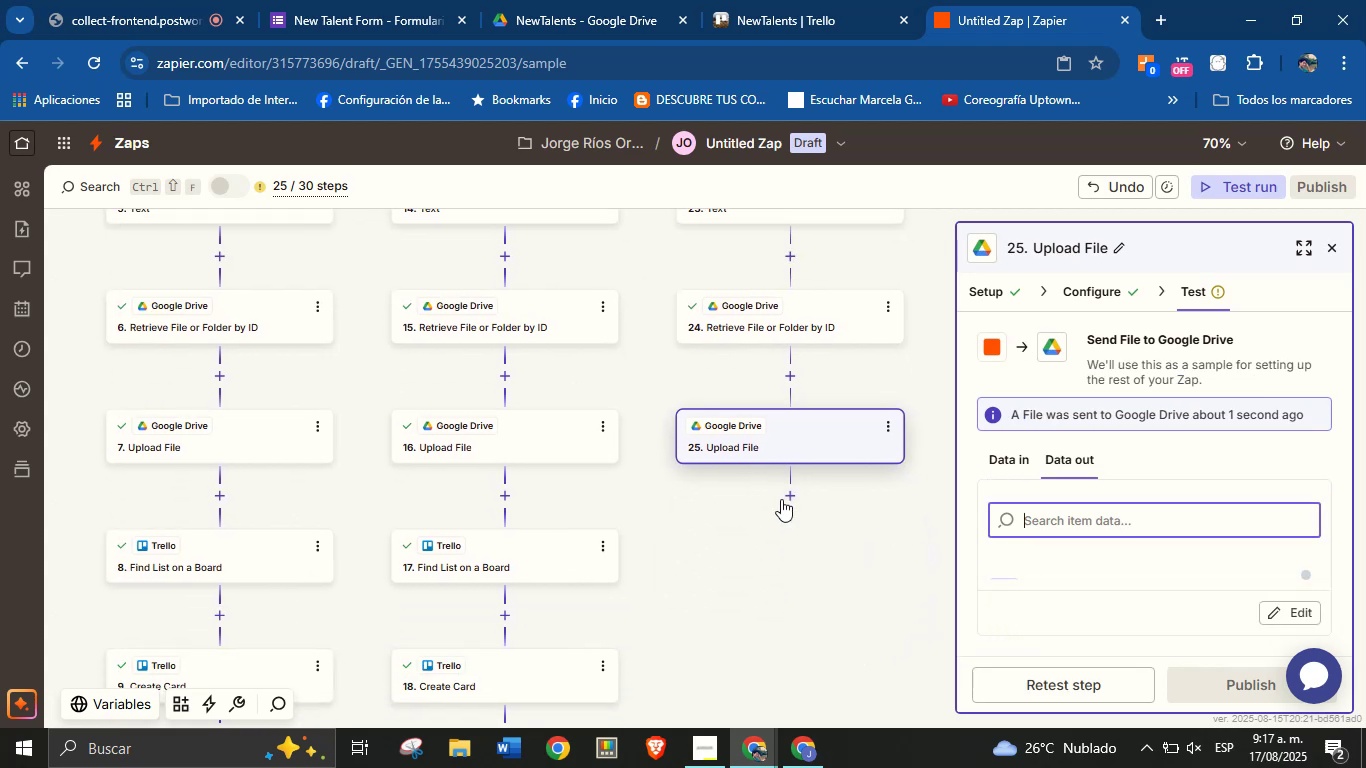 
left_click([784, 499])
 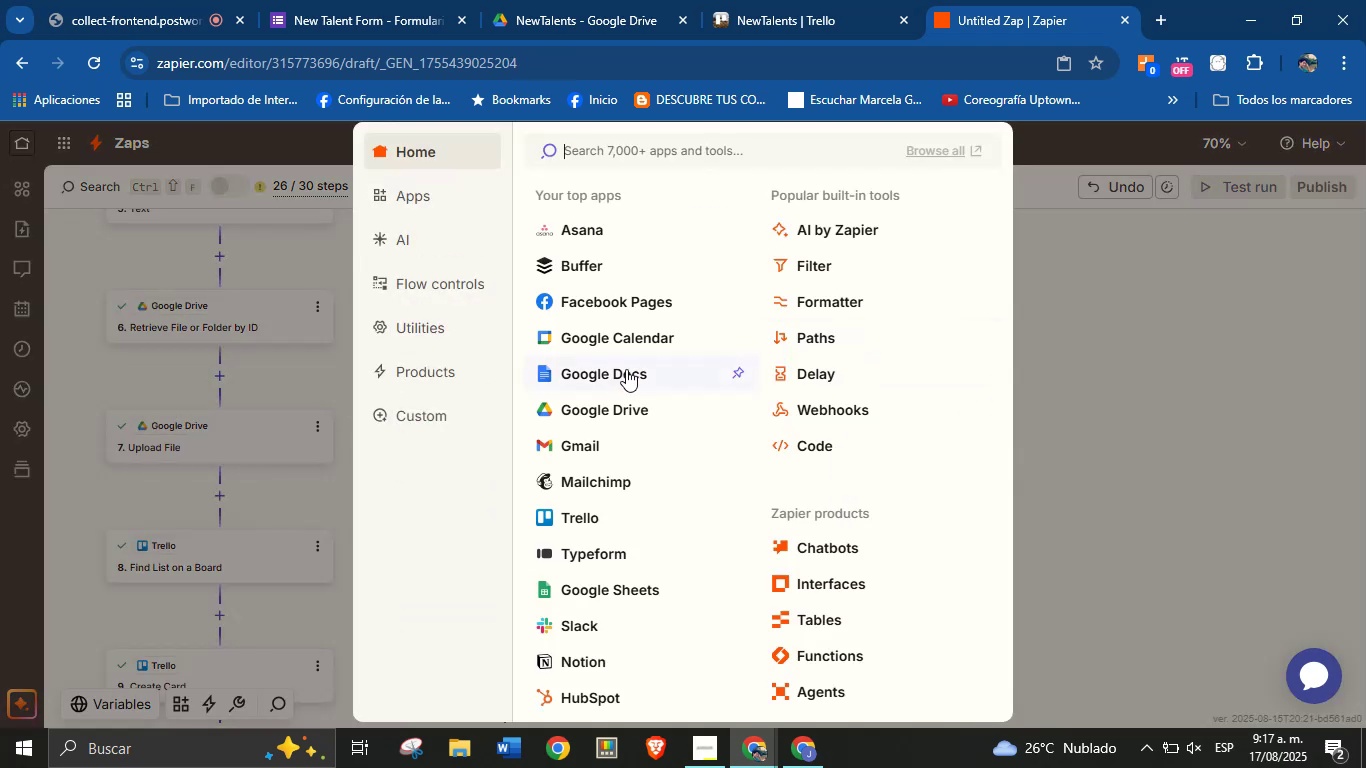 
wait(5.31)
 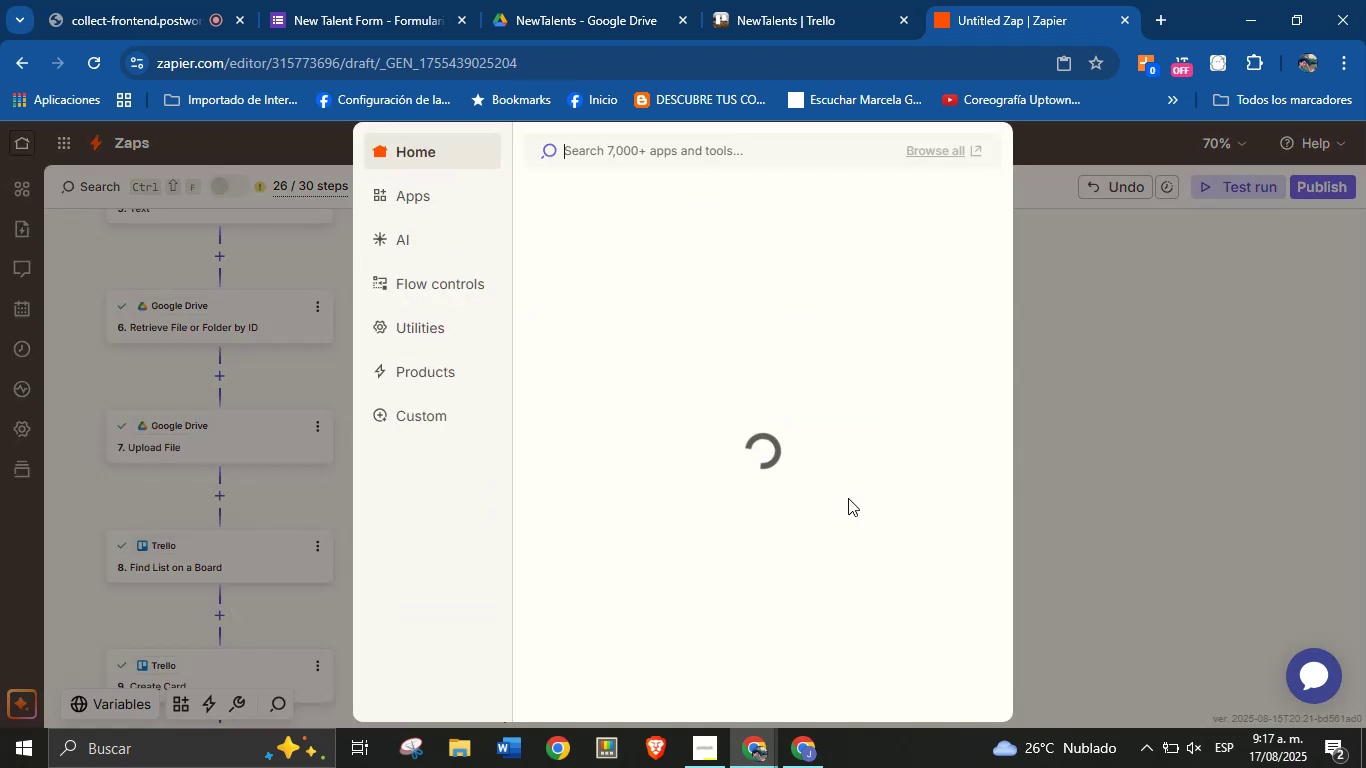 
left_click([613, 512])
 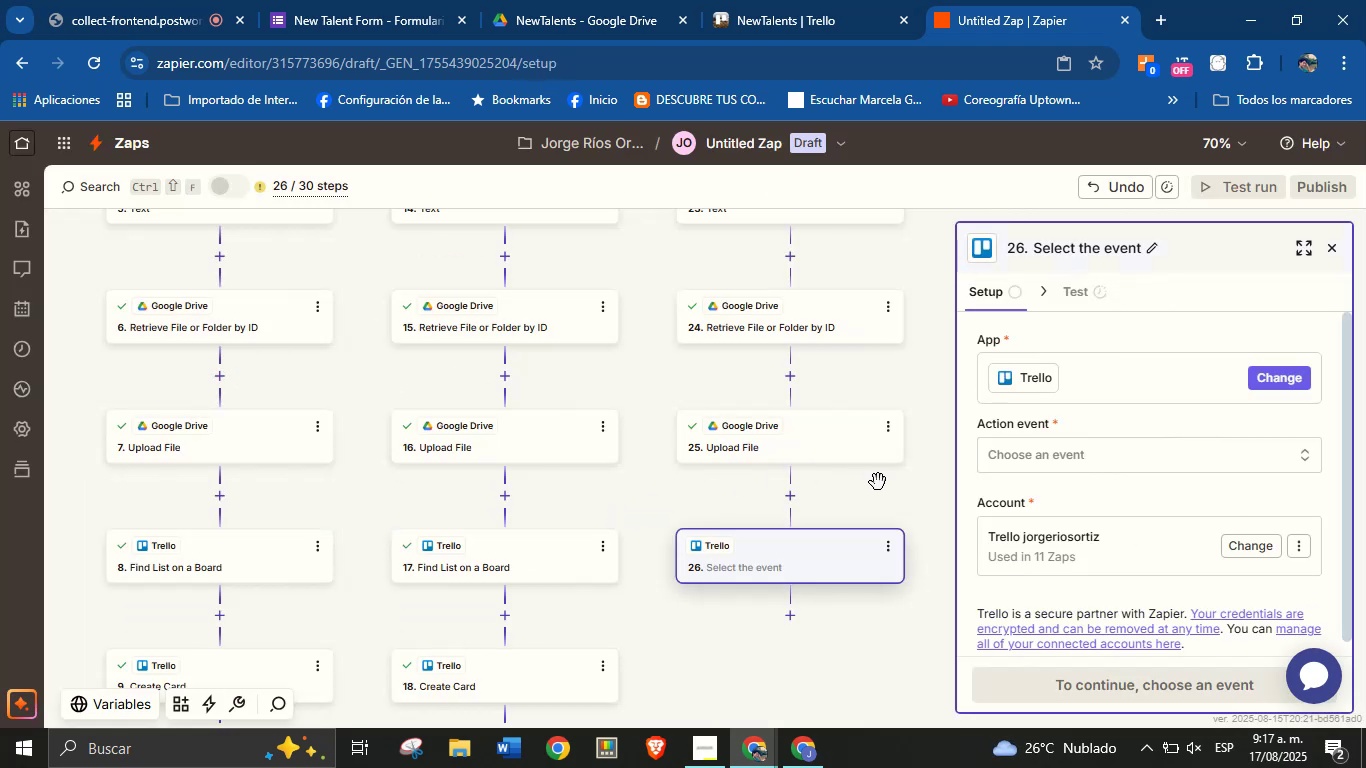 
left_click([1061, 455])
 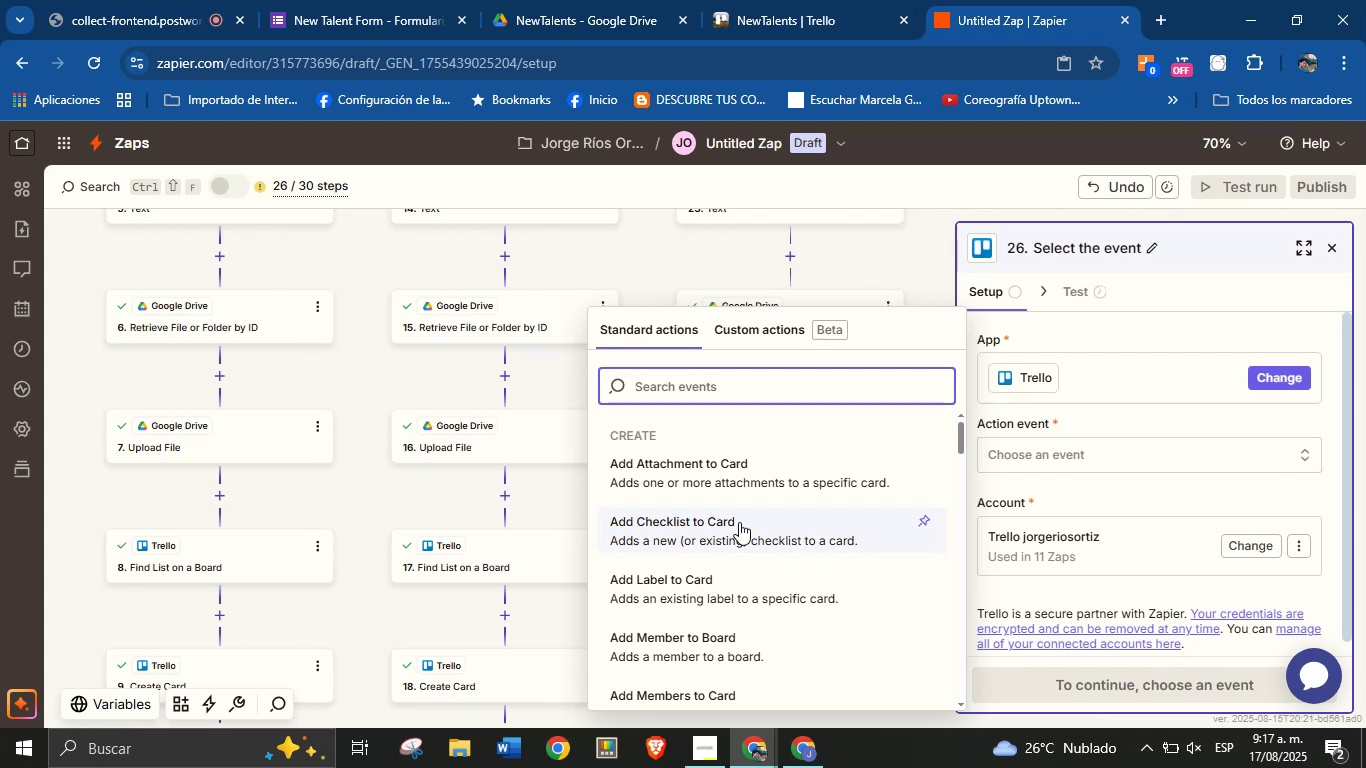 
wait(22.04)
 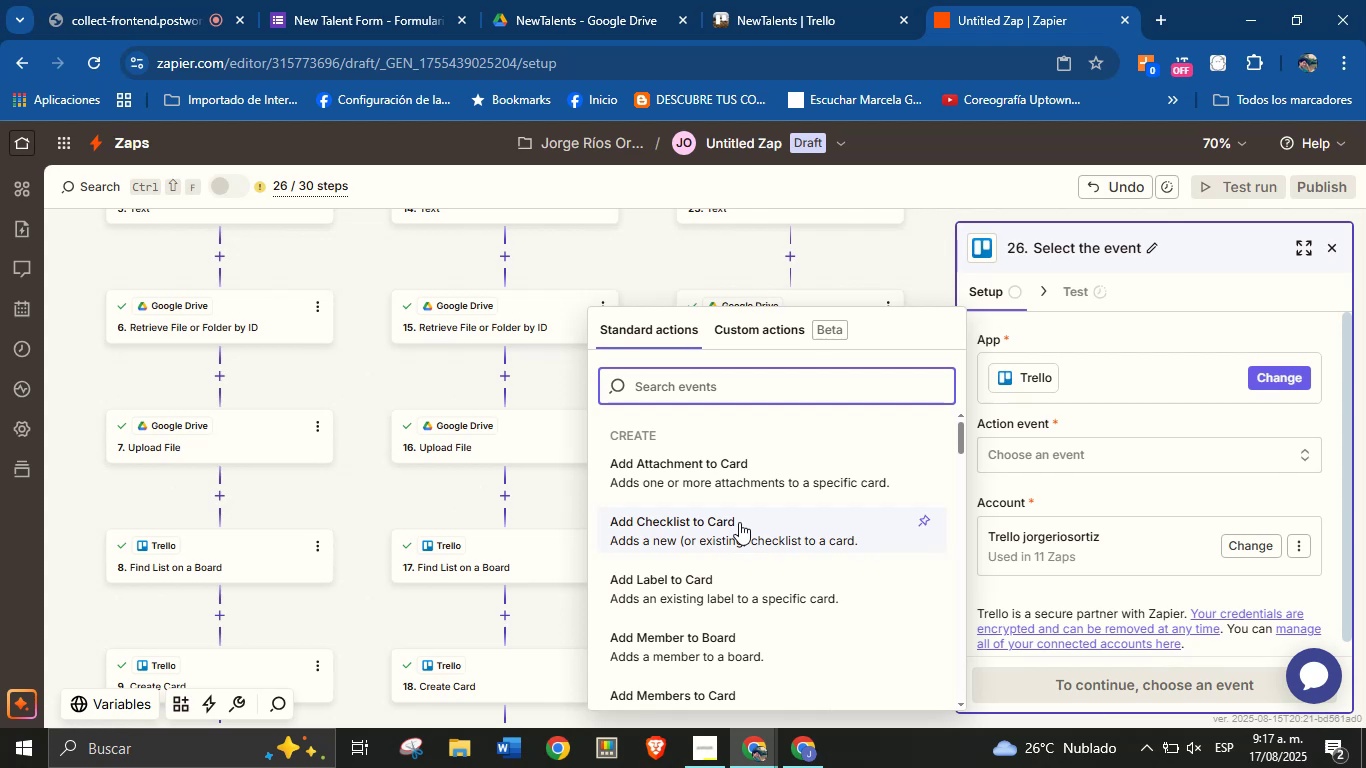 
type(list)
 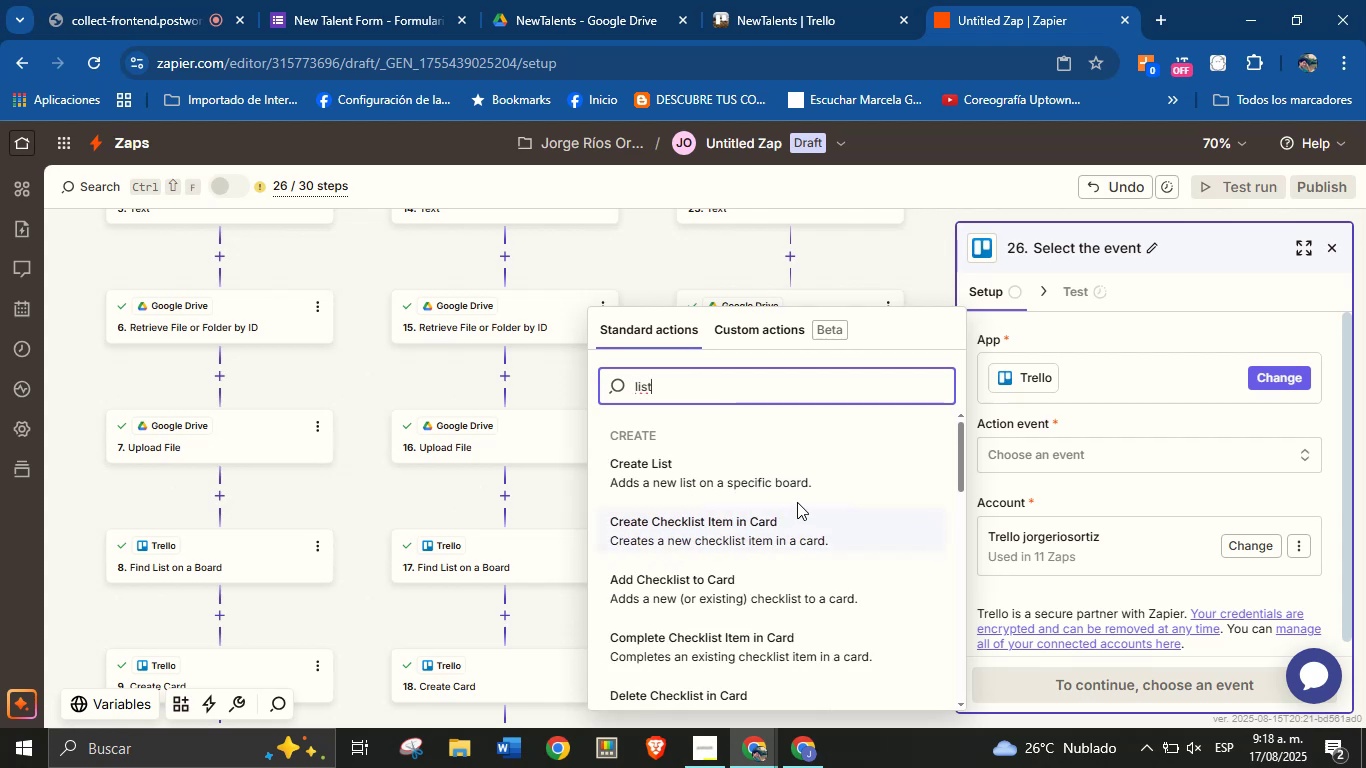 
scroll: coordinate [752, 563], scroll_direction: down, amount: 14.0
 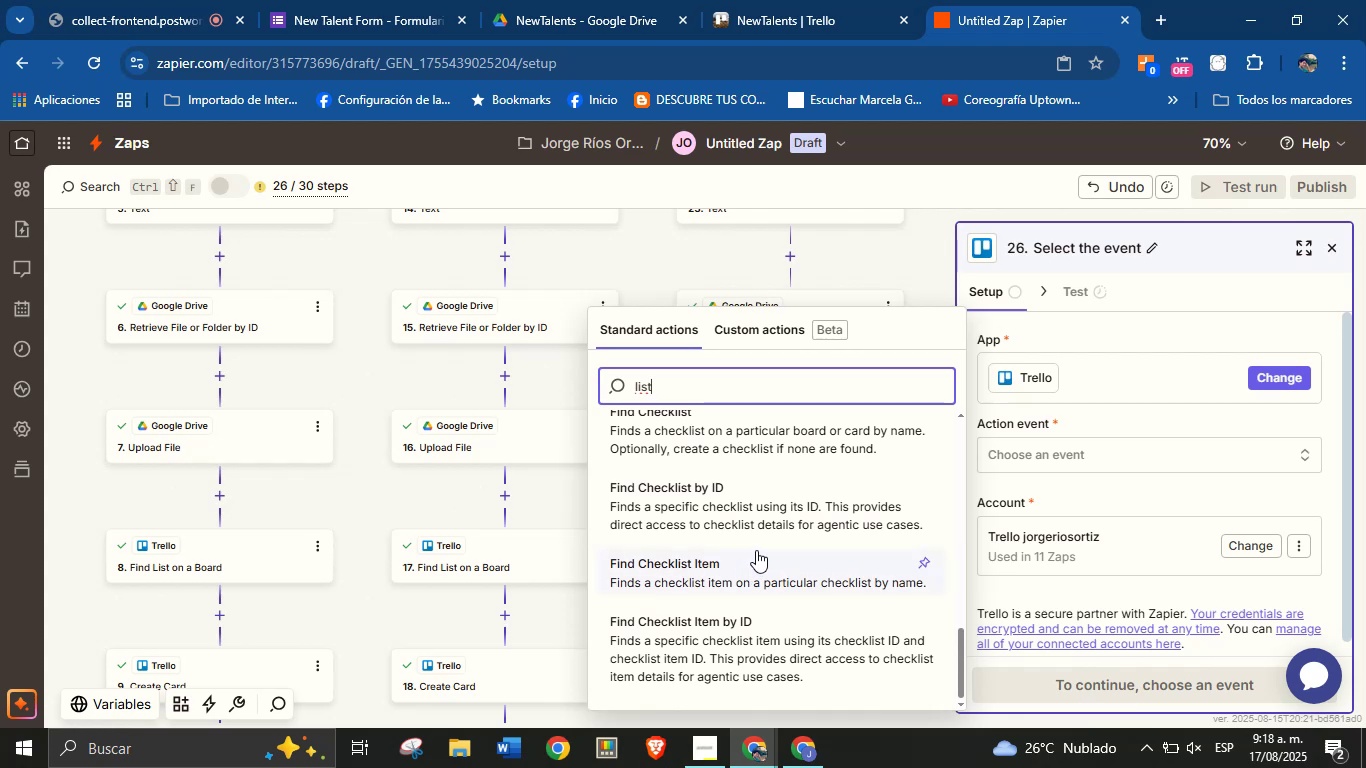 
scroll: coordinate [756, 517], scroll_direction: up, amount: 2.0
 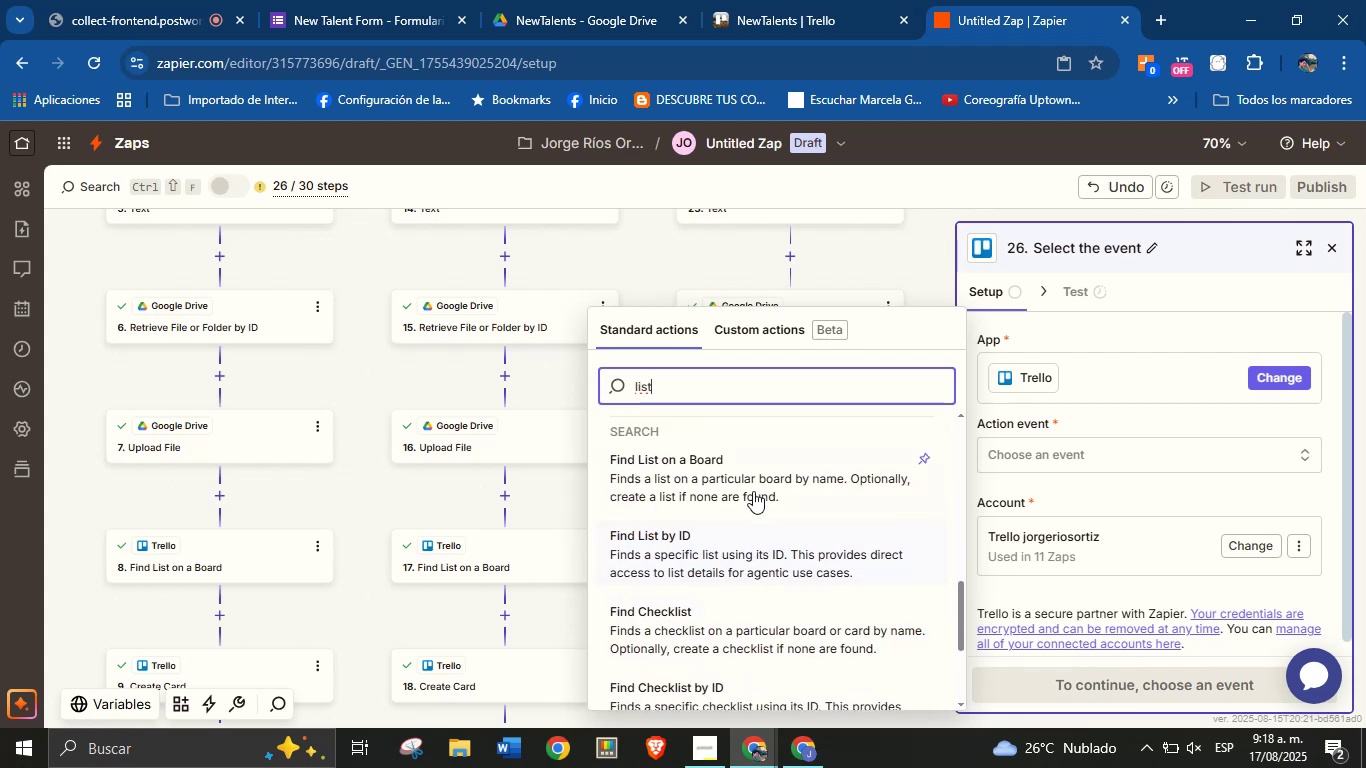 
left_click([753, 490])
 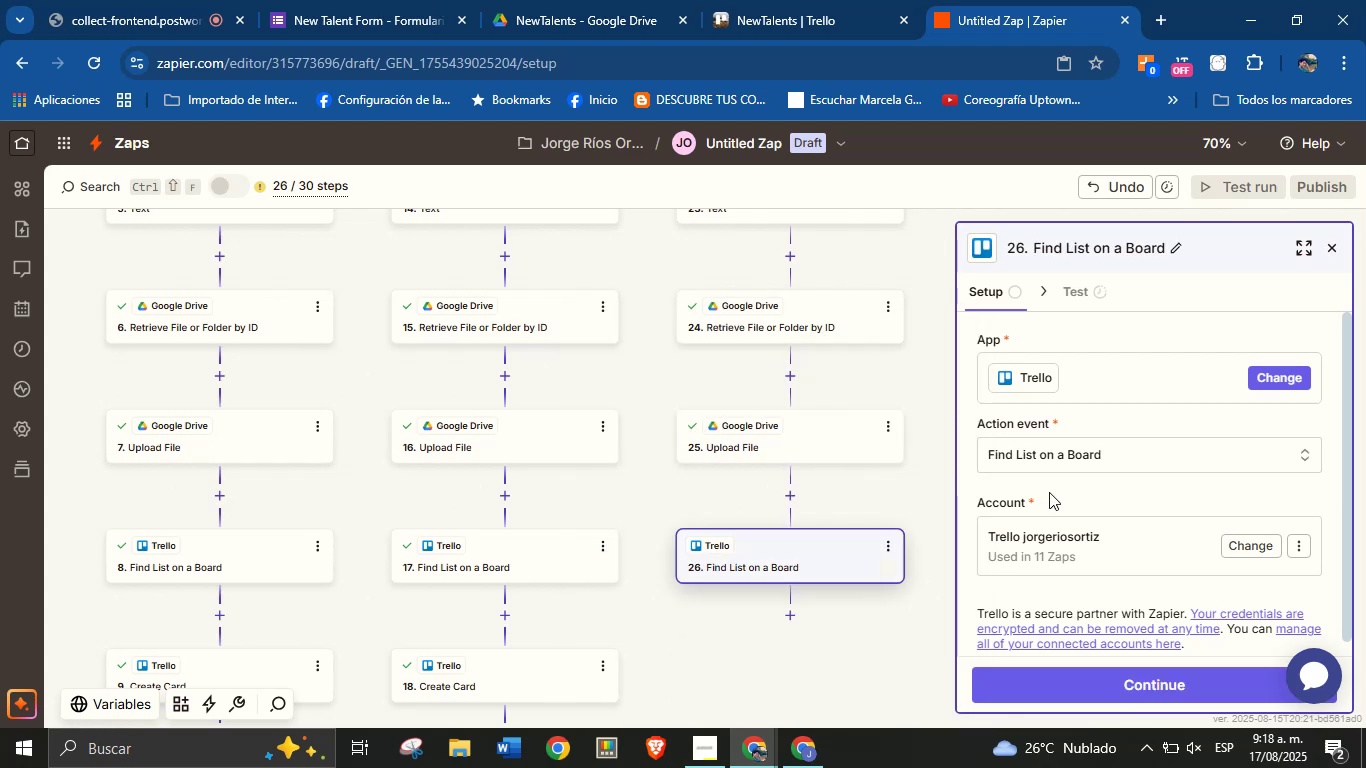 
left_click([1066, 493])
 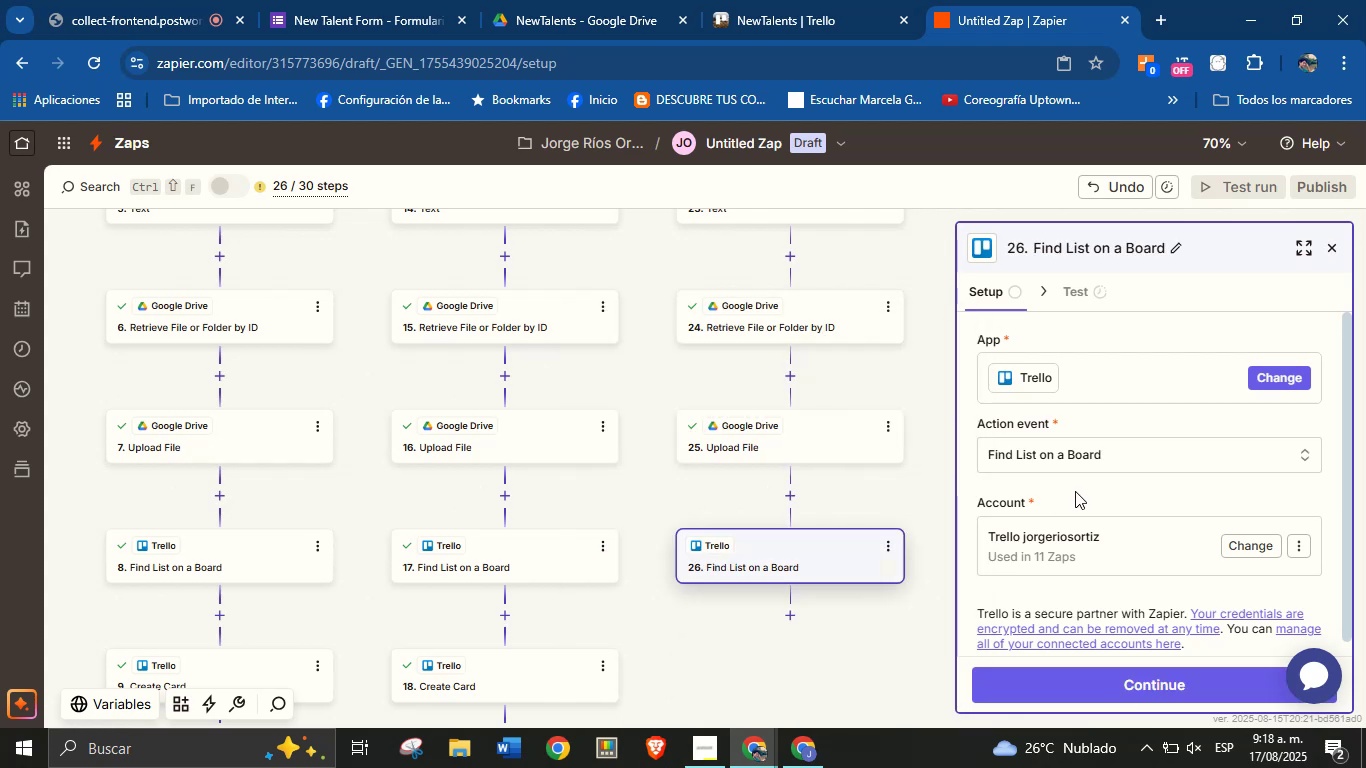 
scroll: coordinate [1085, 502], scroll_direction: down, amount: 2.0
 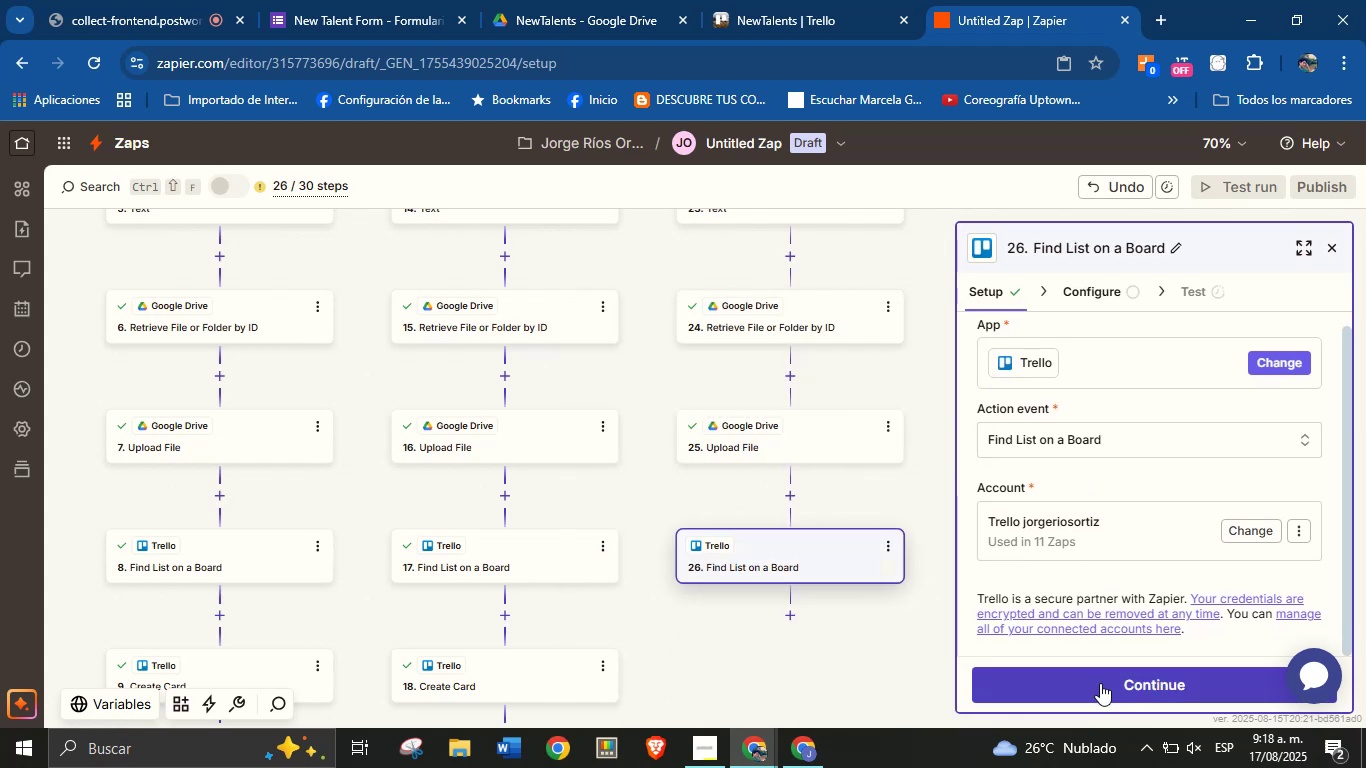 
left_click([1102, 683])
 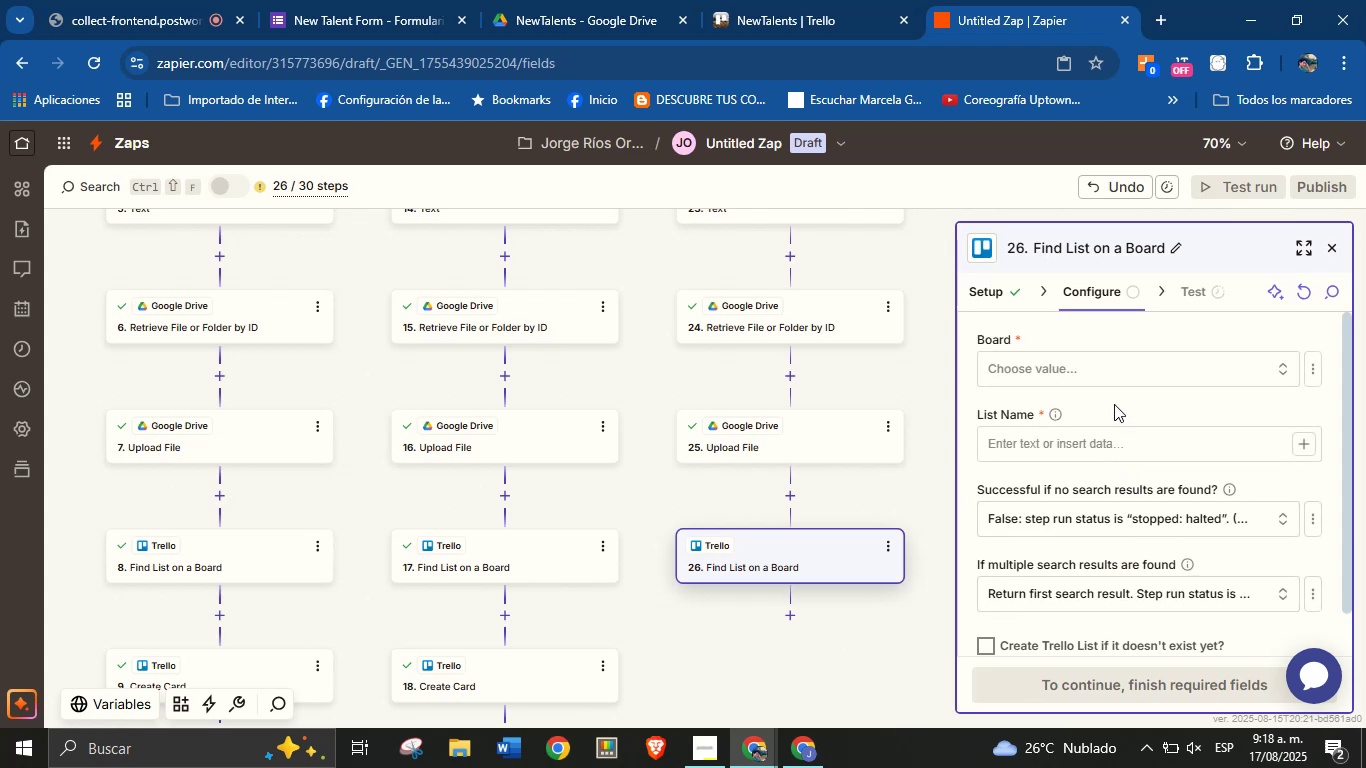 
left_click([1116, 383])
 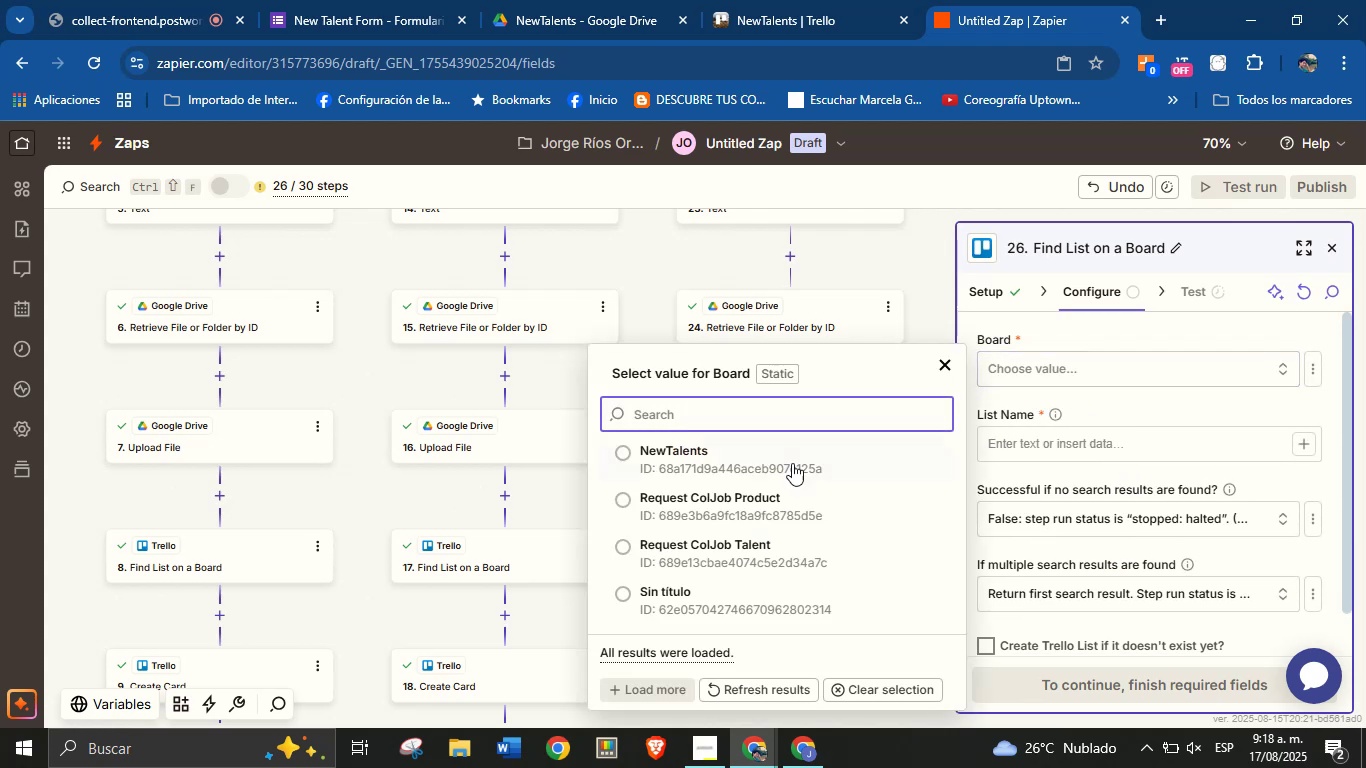 
left_click([762, 467])
 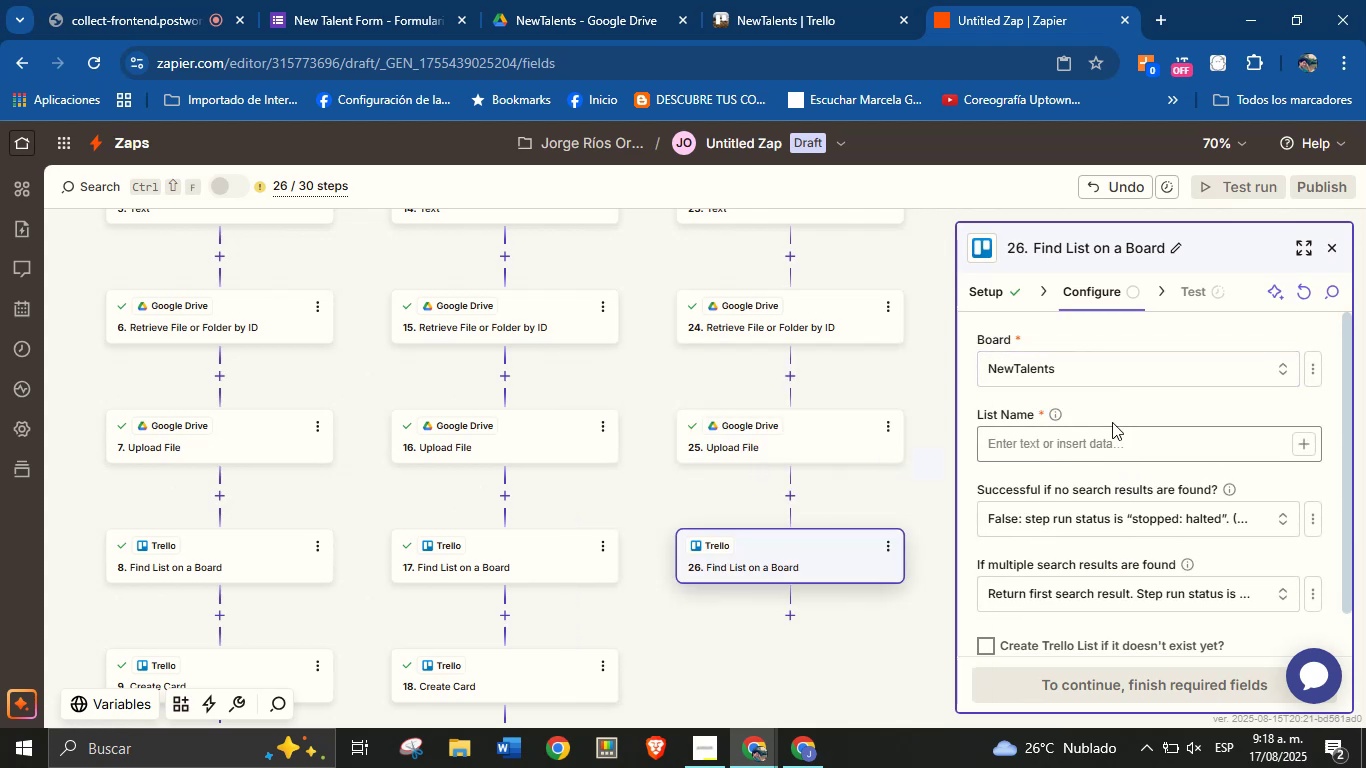 
left_click([1118, 414])
 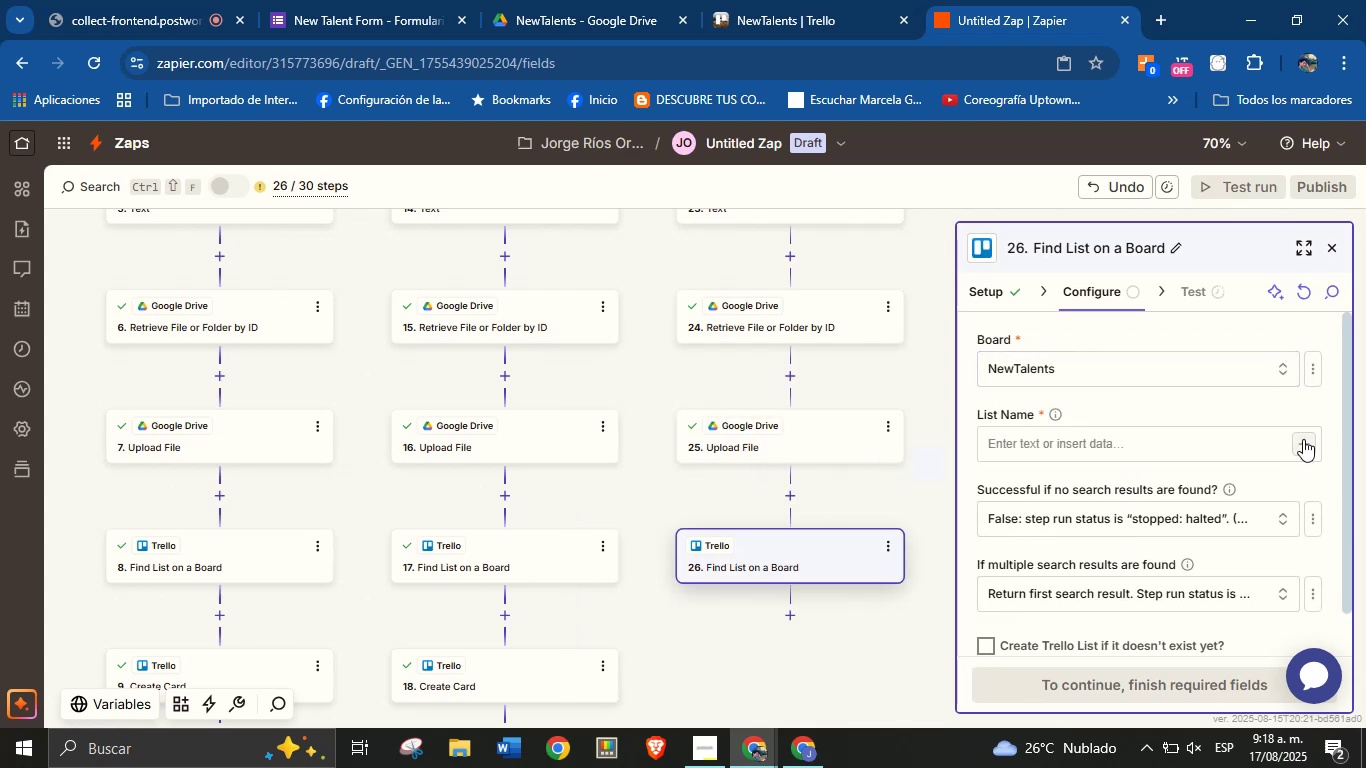 
left_click([1305, 440])
 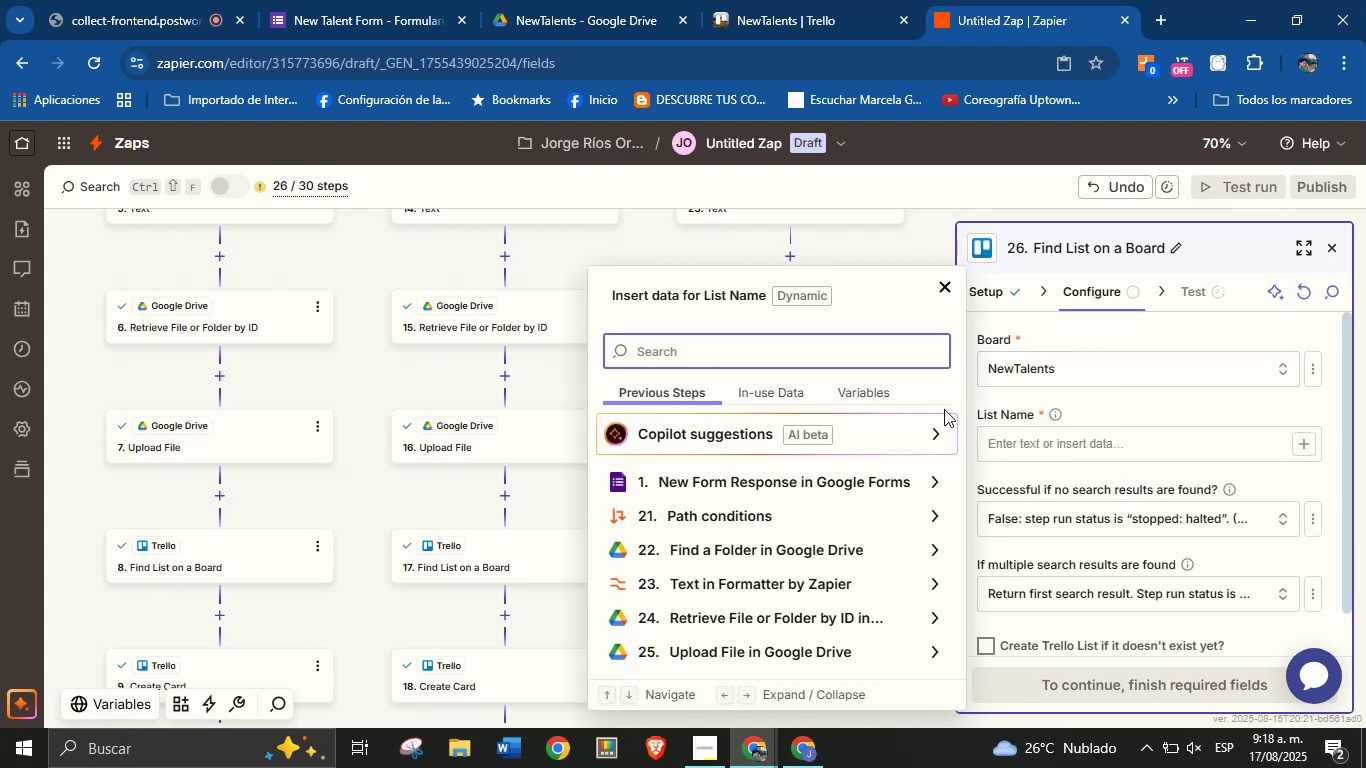 
left_click([1087, 407])
 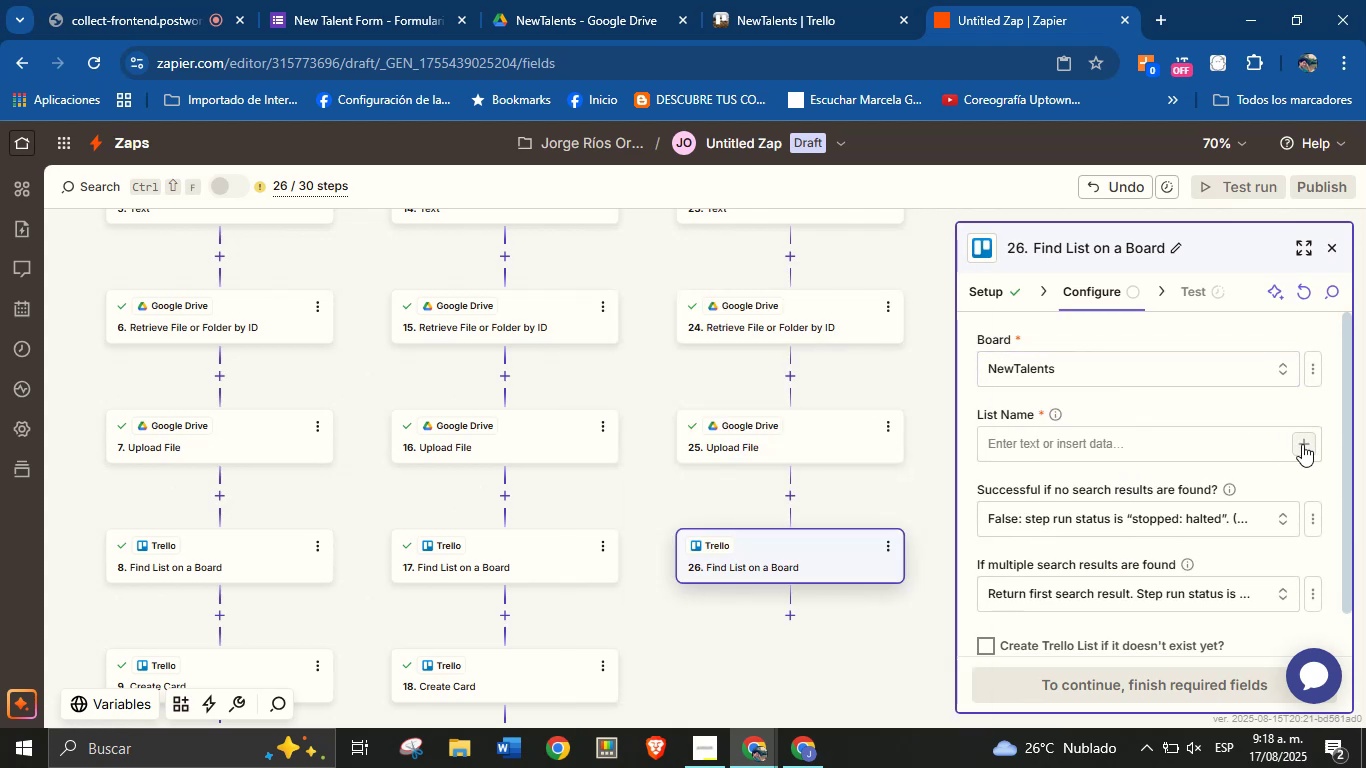 
left_click([1302, 444])
 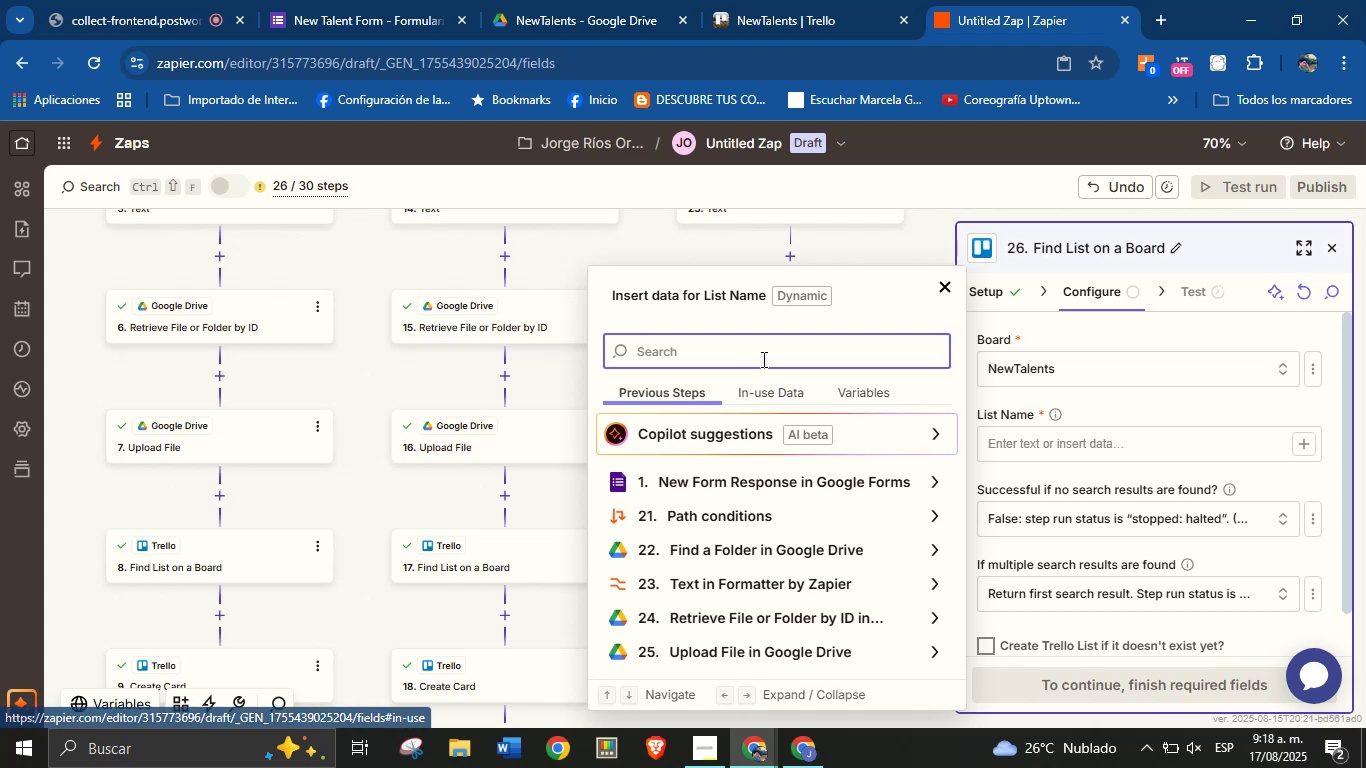 
type(area)
 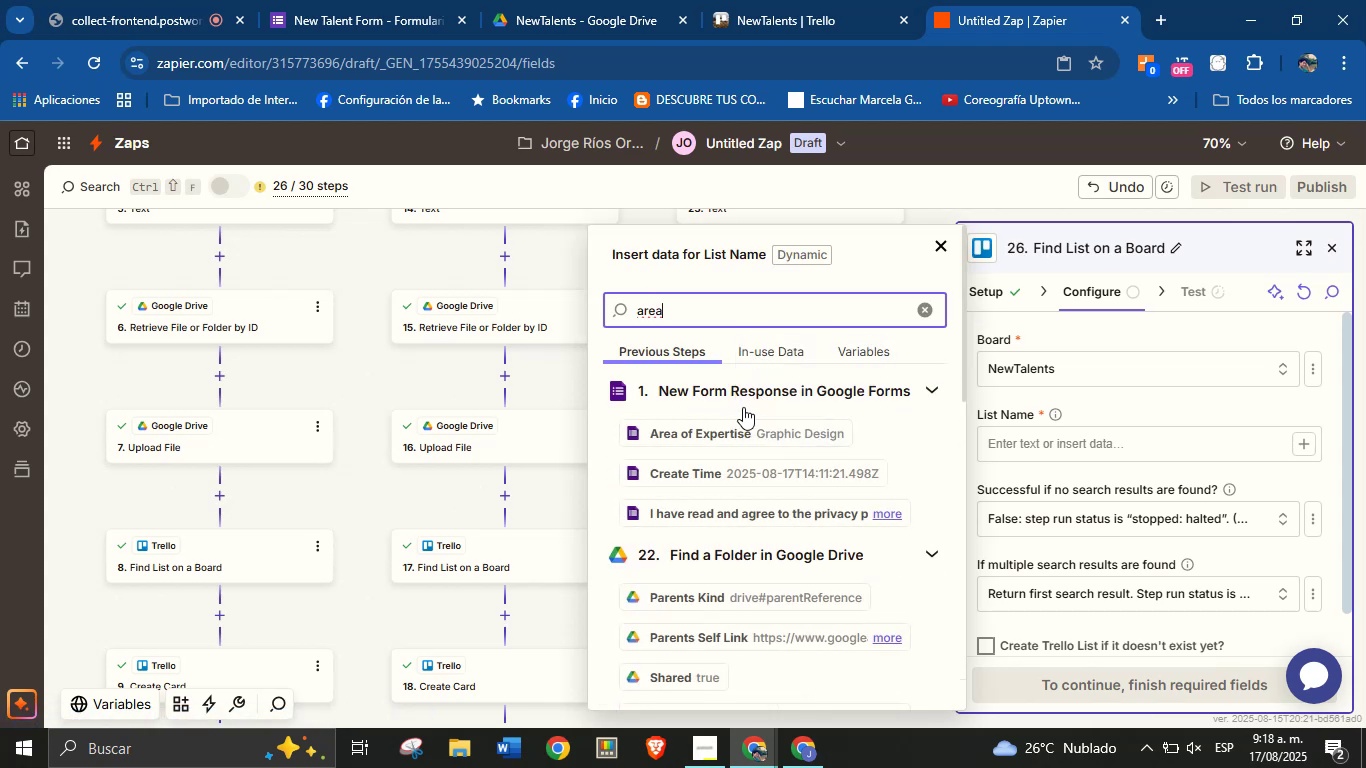 
left_click([756, 438])
 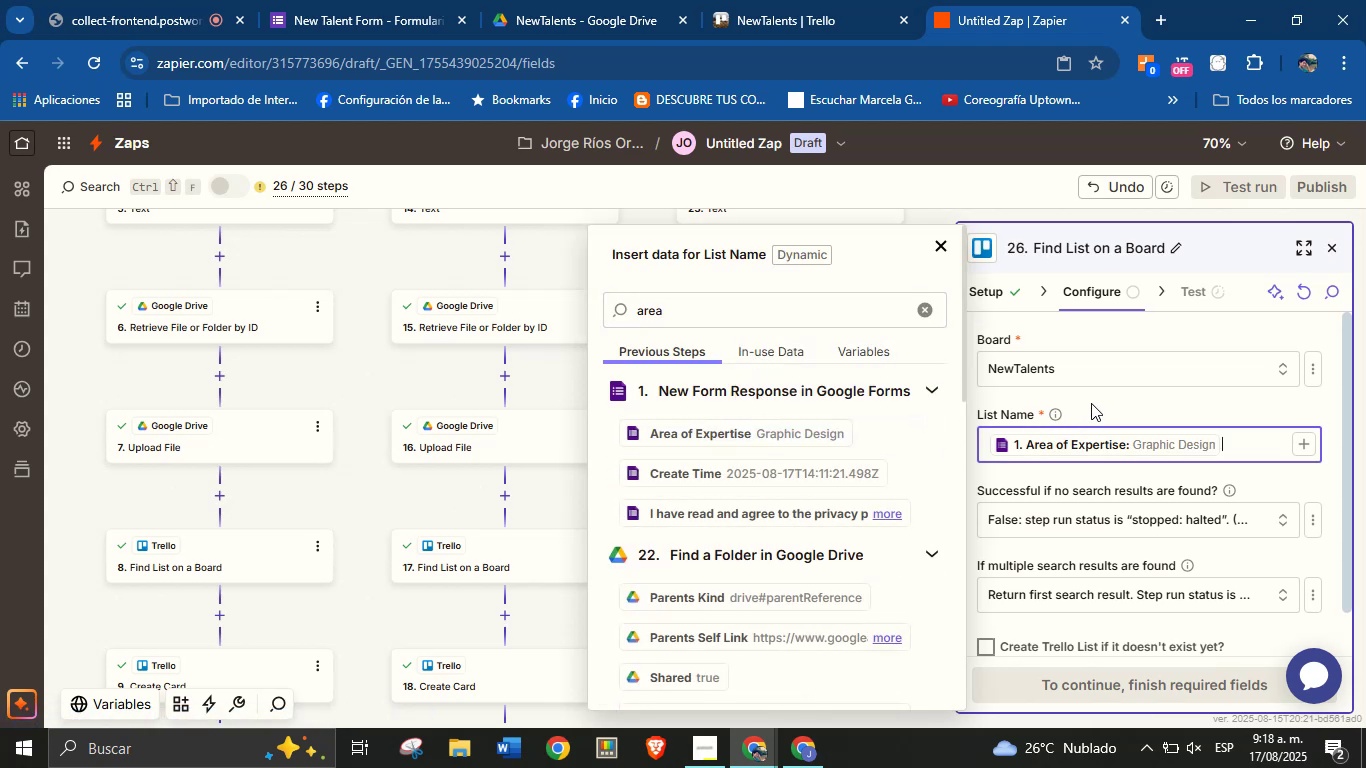 
left_click([1094, 402])
 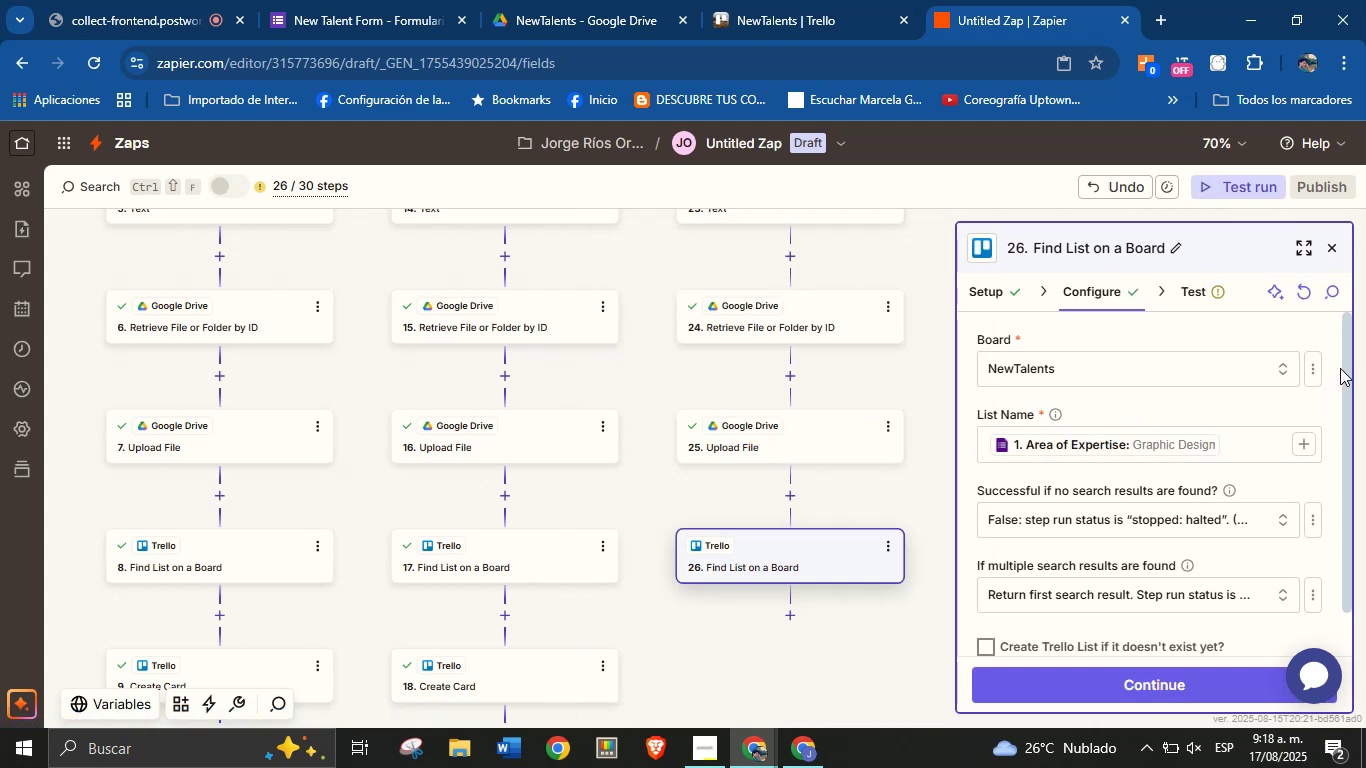 
left_click_drag(start_coordinate=[1343, 363], to_coordinate=[1336, 412])
 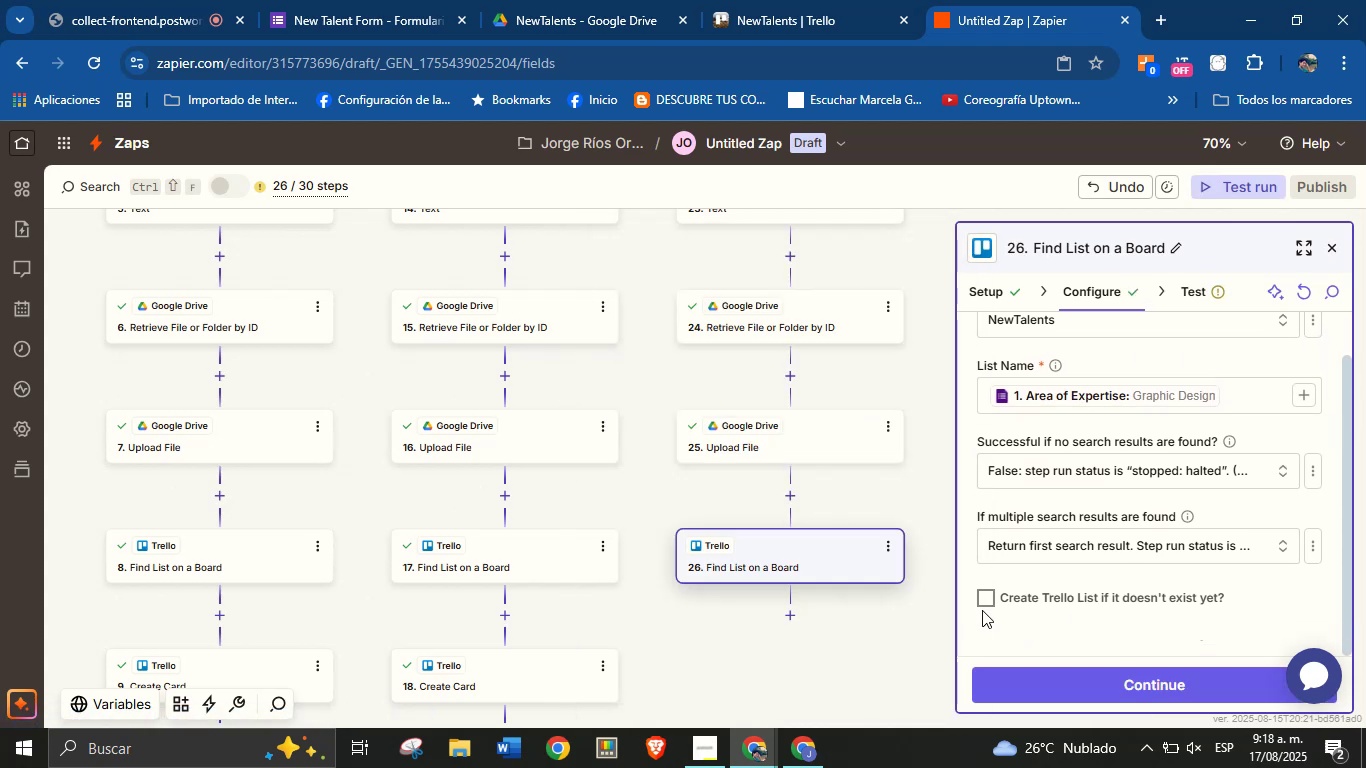 
left_click([985, 604])
 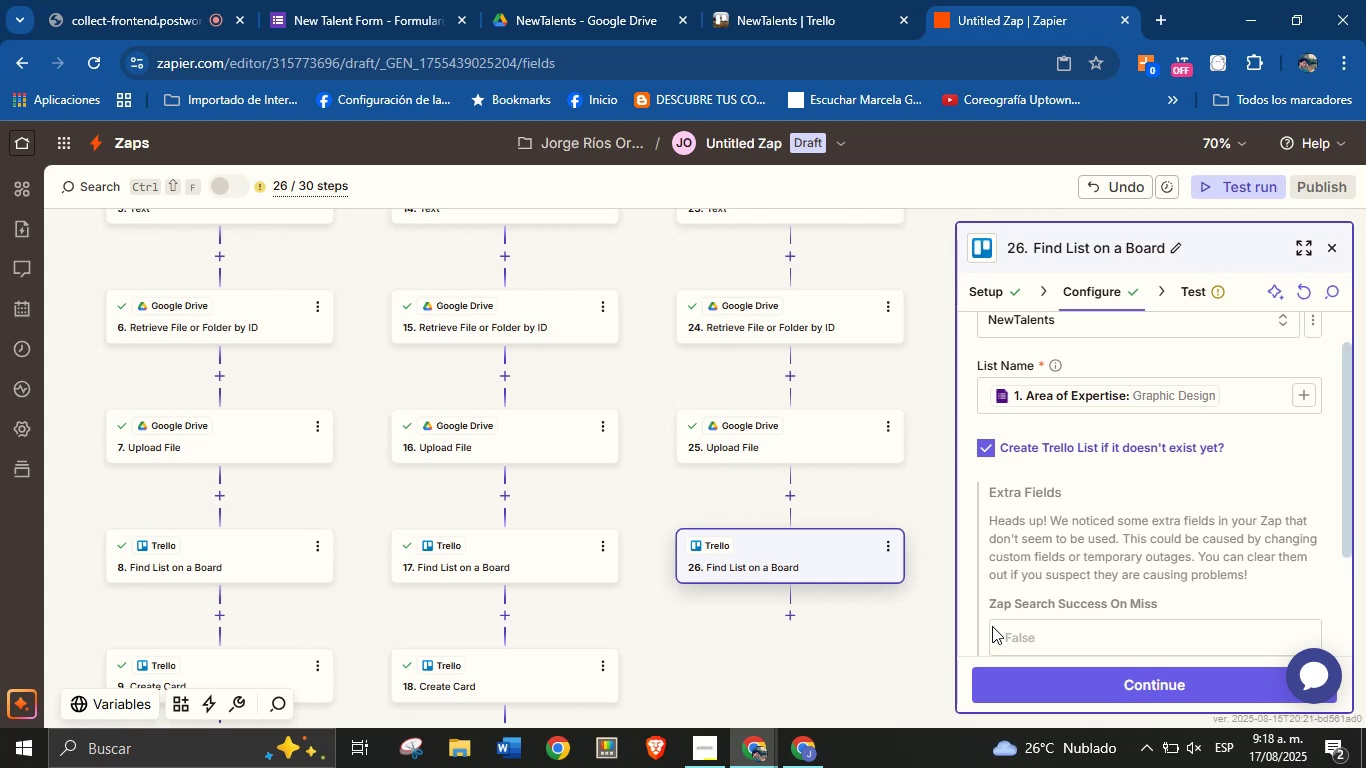 
wait(6.28)
 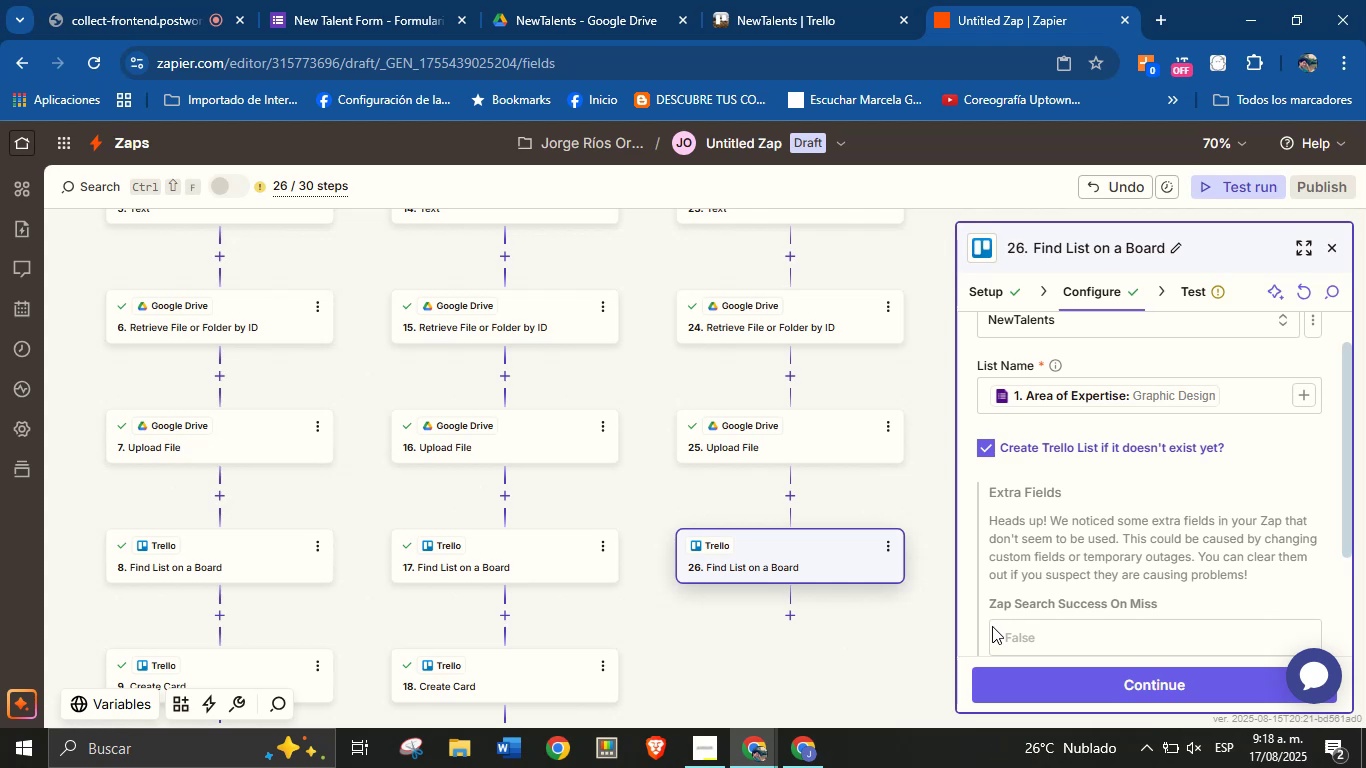 
scroll: coordinate [1145, 544], scroll_direction: down, amount: 9.0
 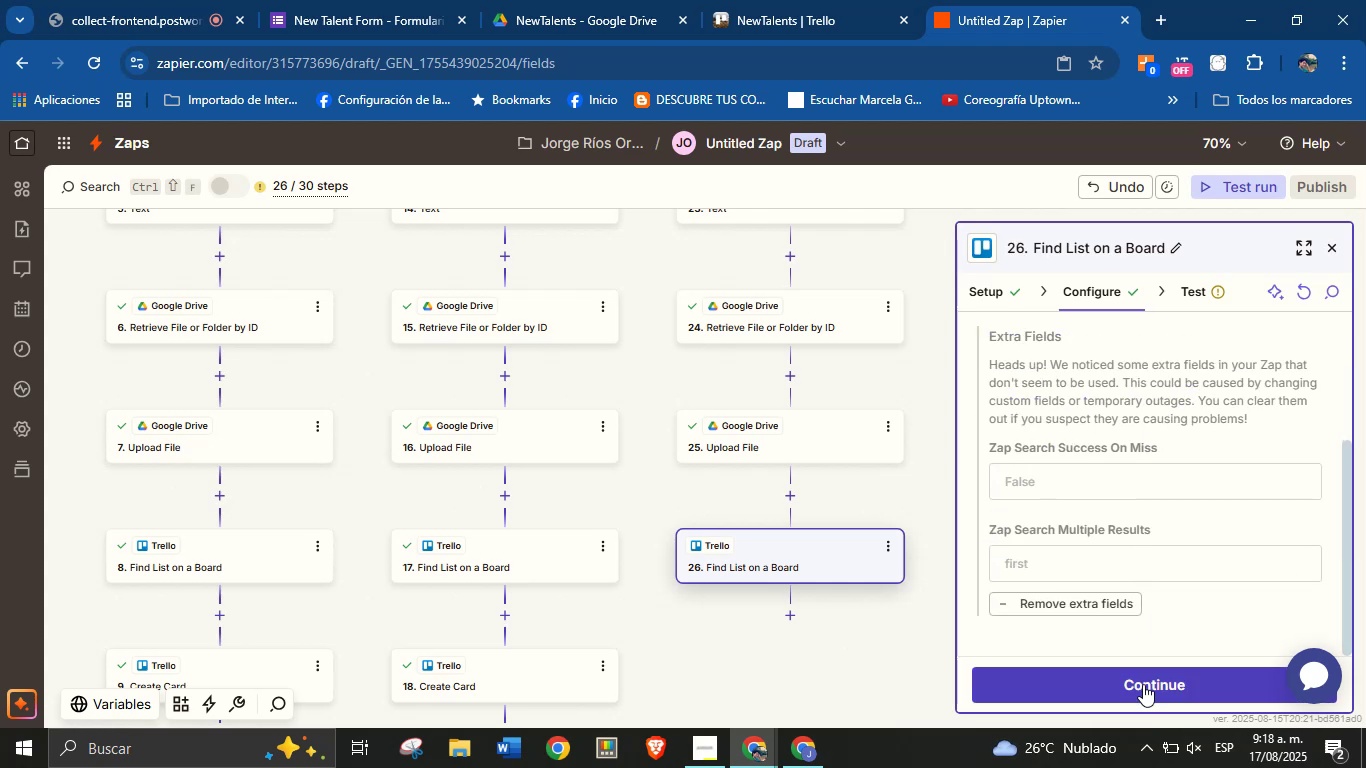 
left_click([1143, 684])
 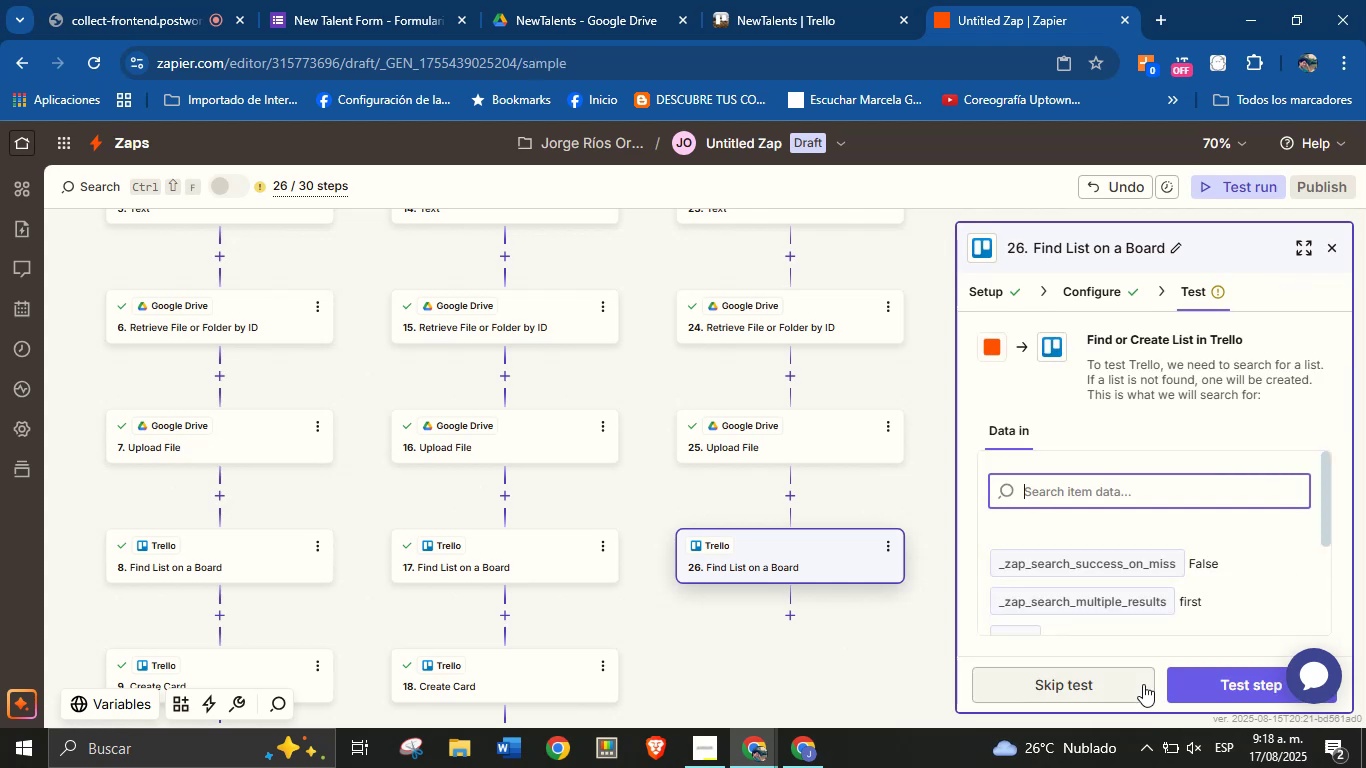 
scroll: coordinate [1191, 554], scroll_direction: down, amount: 3.0
 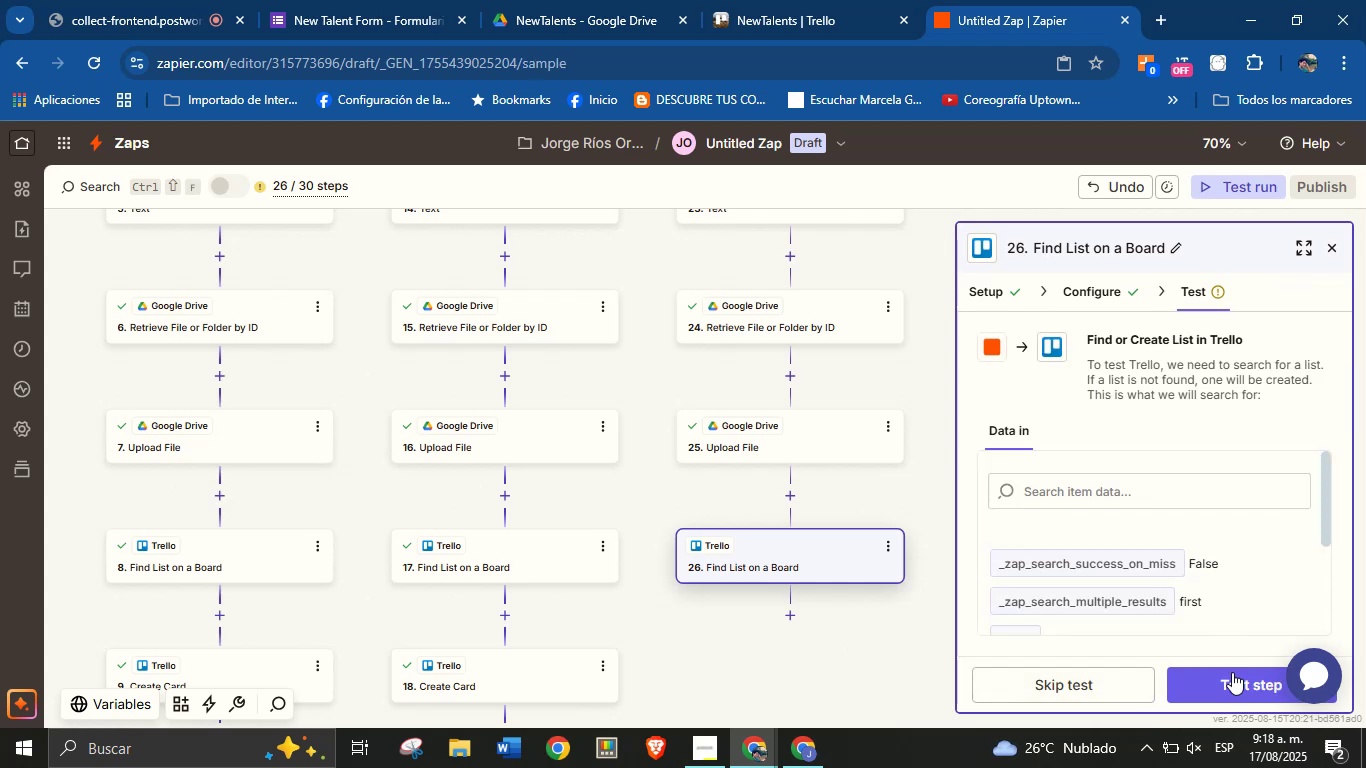 
left_click([1232, 678])
 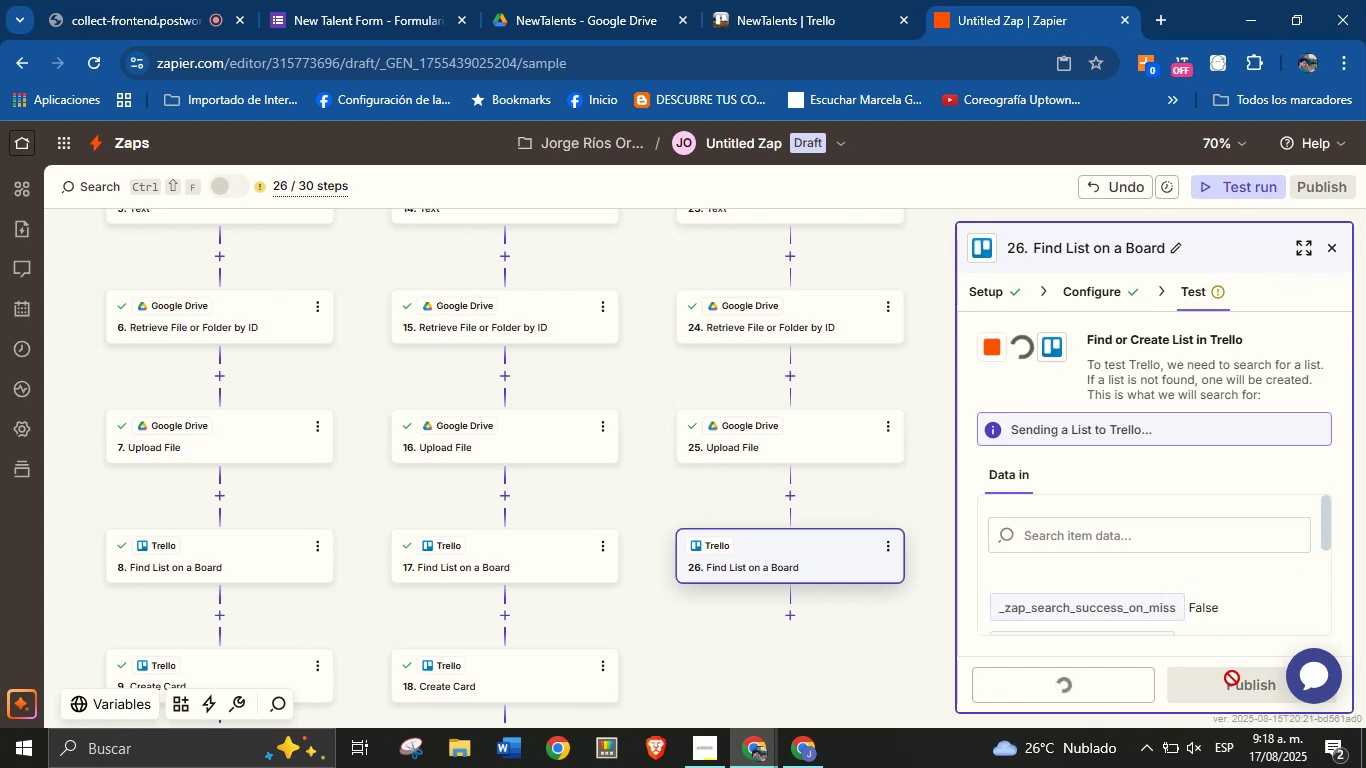 
mouse_move([1197, 625])
 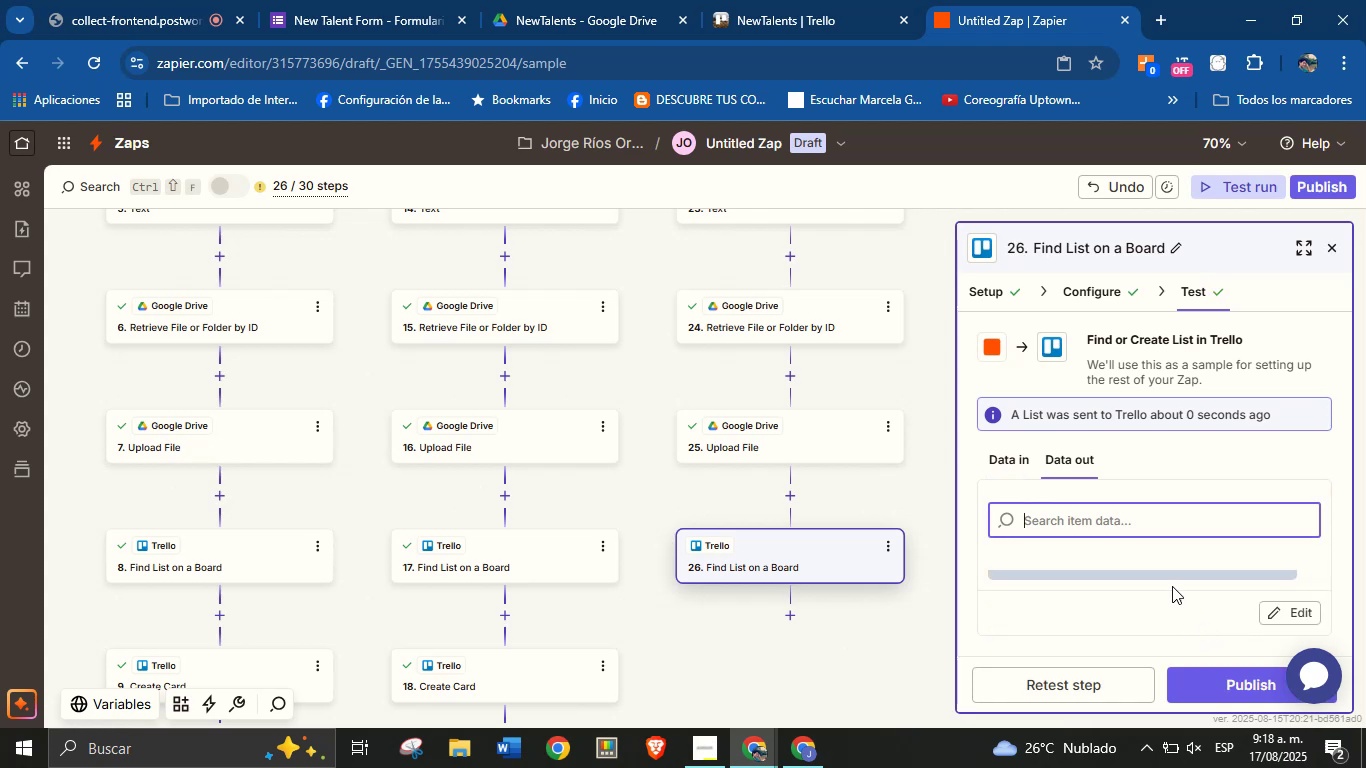 
scroll: coordinate [1179, 575], scroll_direction: down, amount: 2.0
 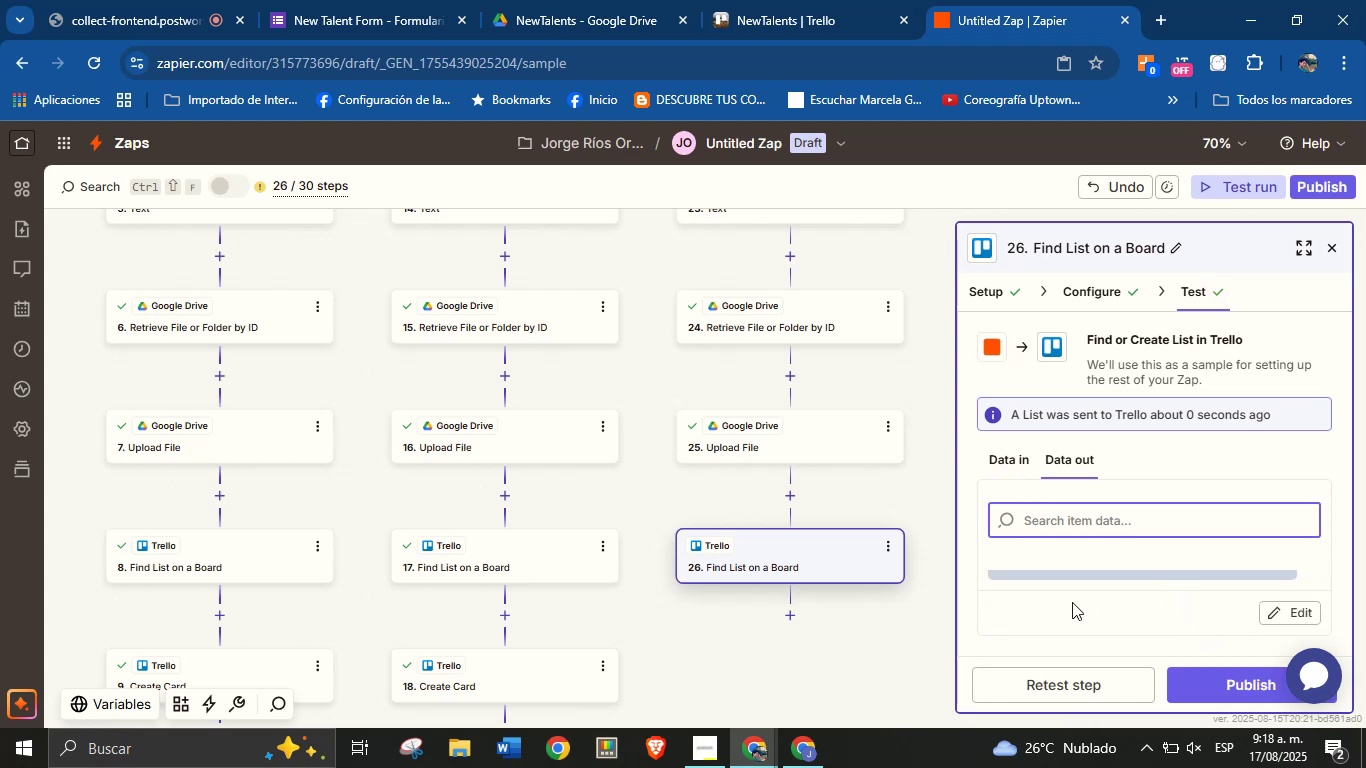 
left_click_drag(start_coordinate=[903, 651], to_coordinate=[891, 568])
 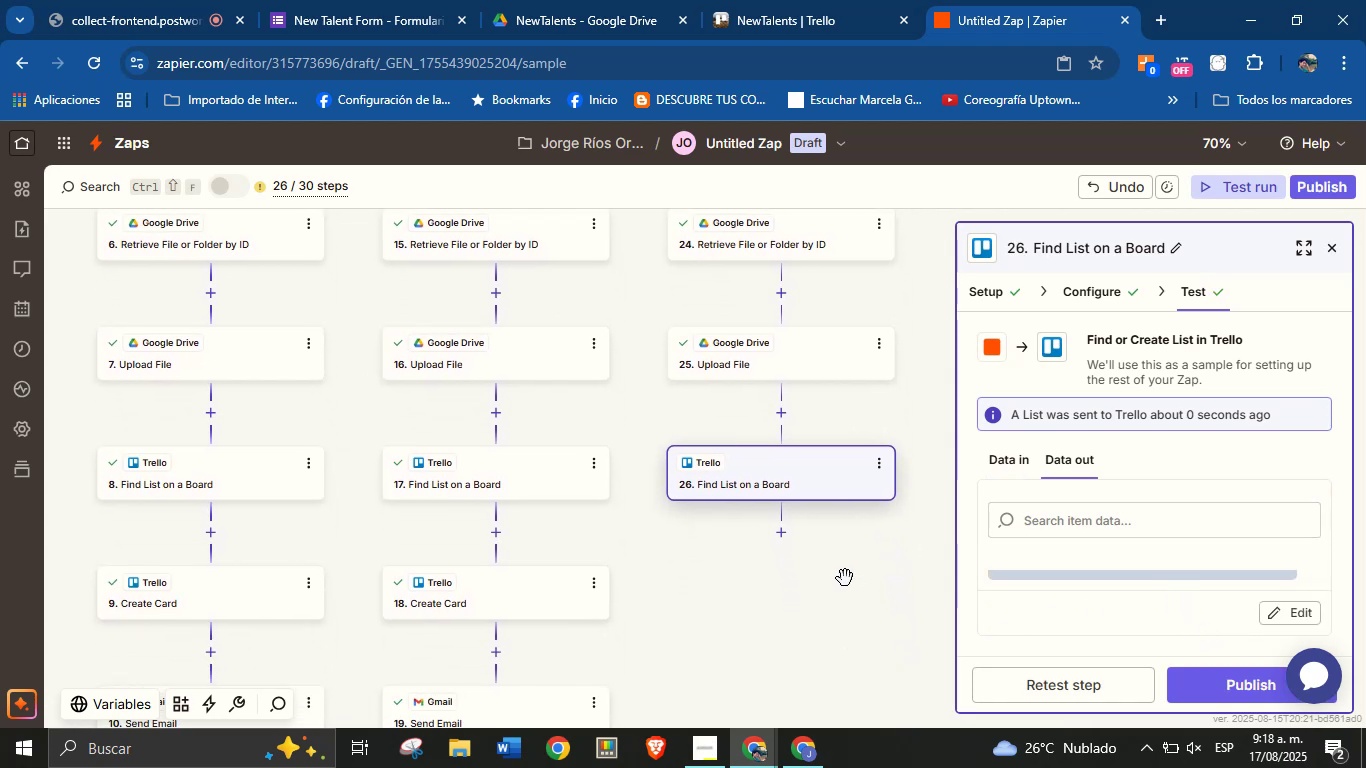 
left_click_drag(start_coordinate=[864, 647], to_coordinate=[870, 593])
 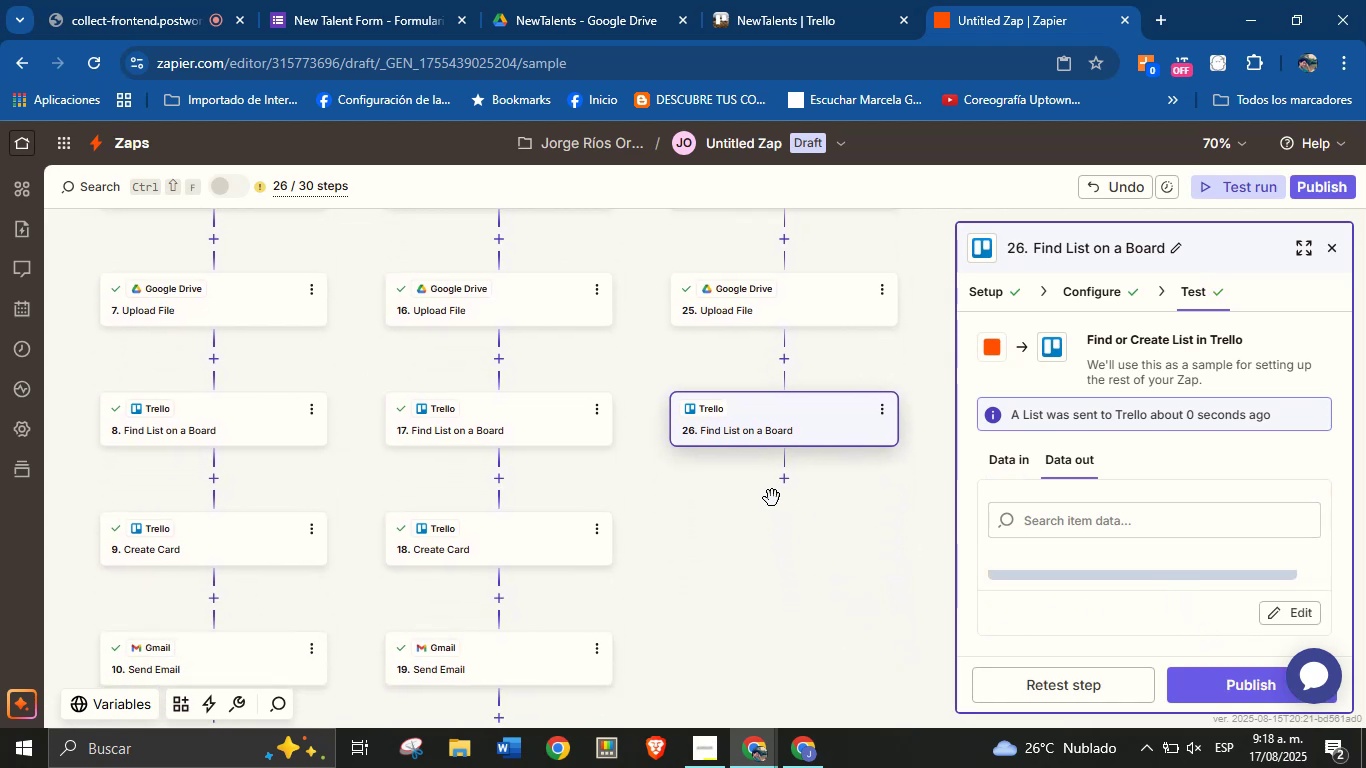 
left_click_drag(start_coordinate=[800, 581], to_coordinate=[804, 519])
 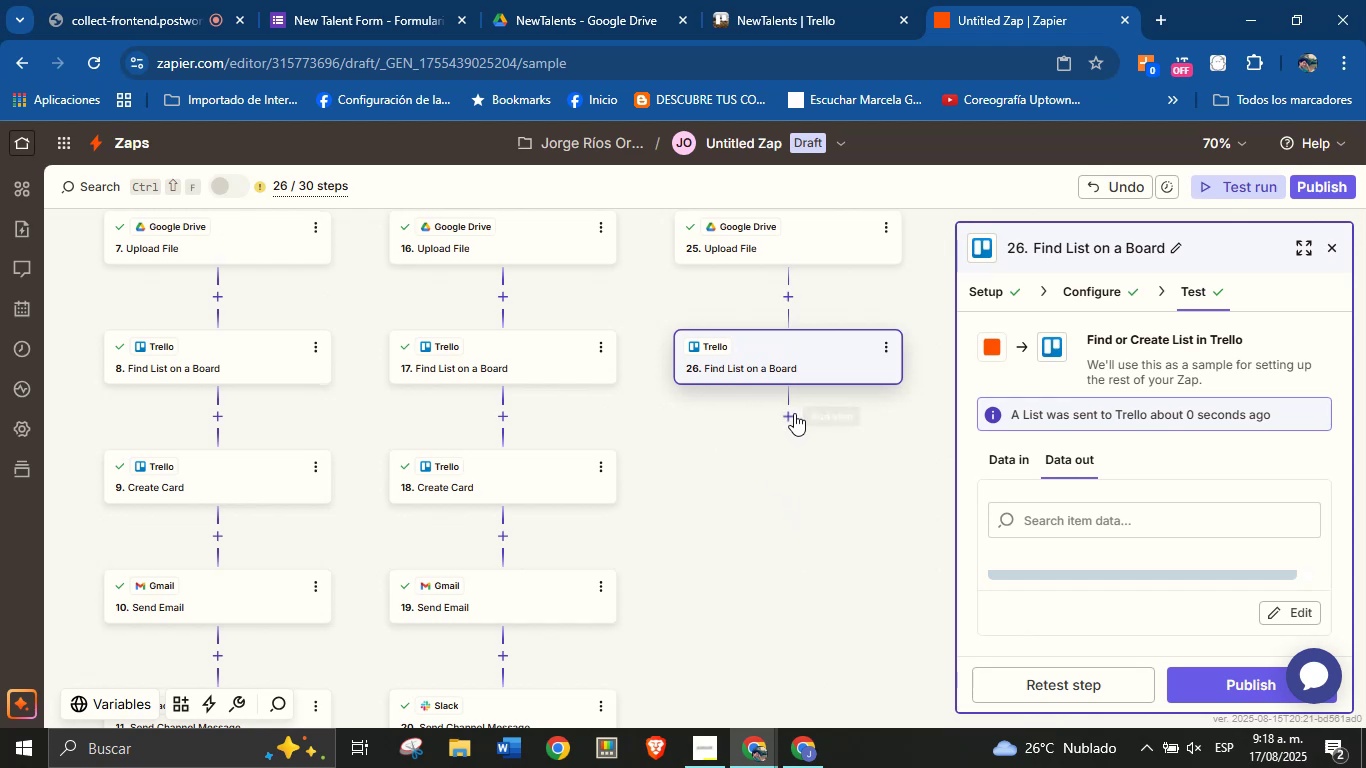 
left_click([784, 412])
 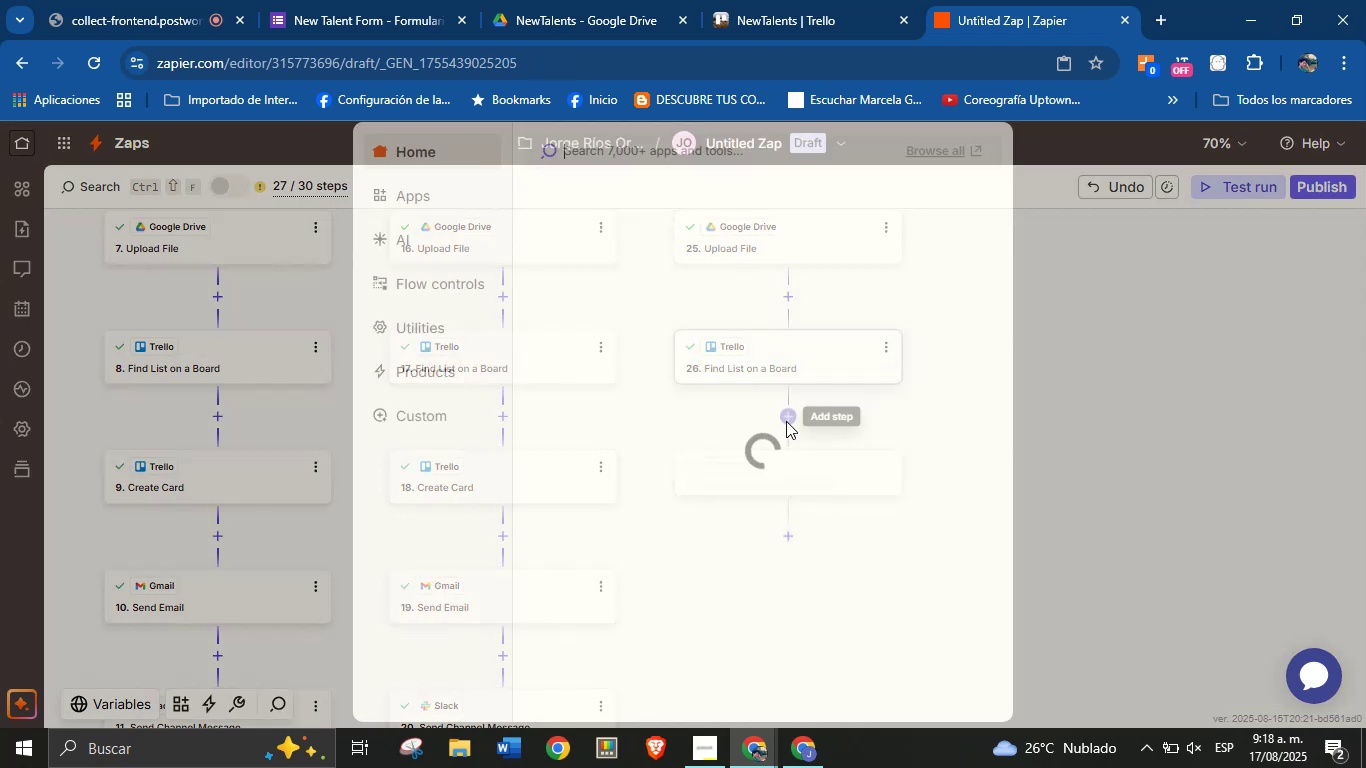 
mouse_move([771, 456])
 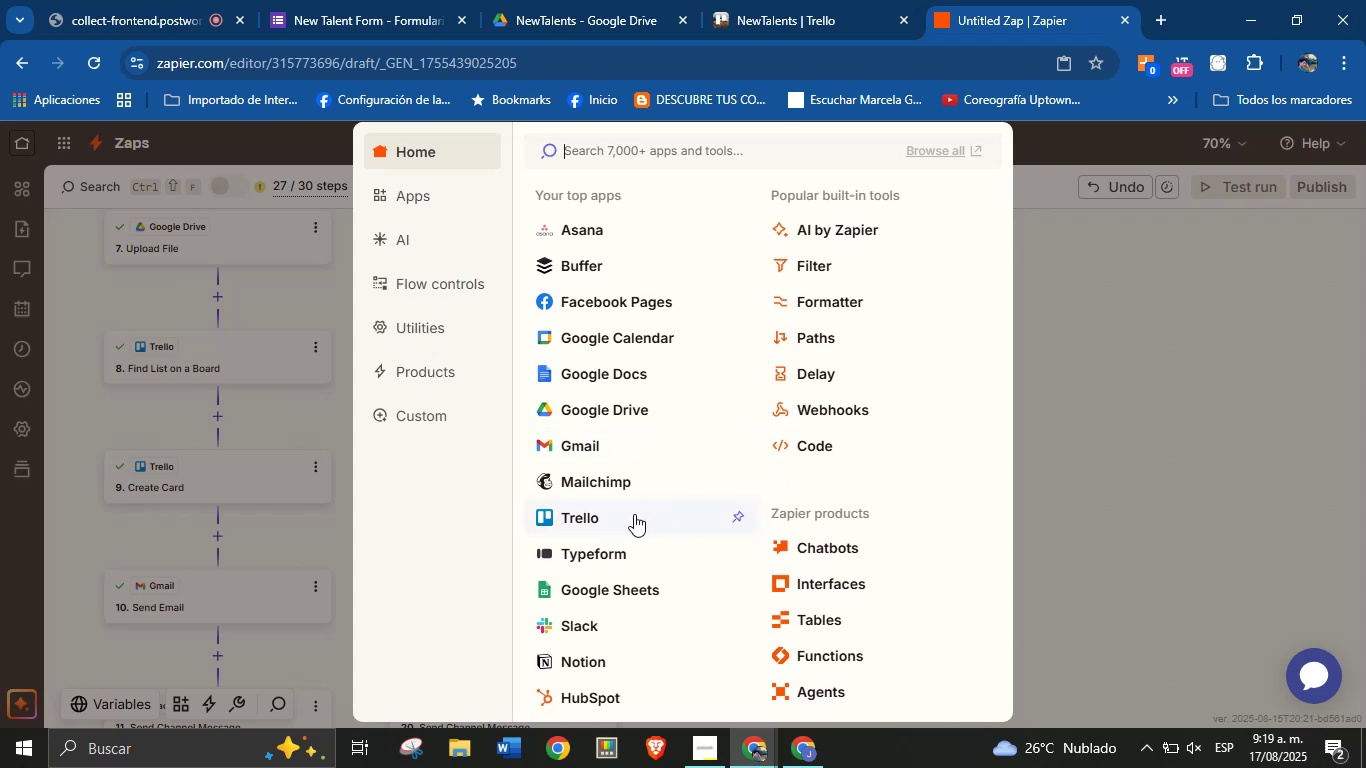 
left_click([634, 515])
 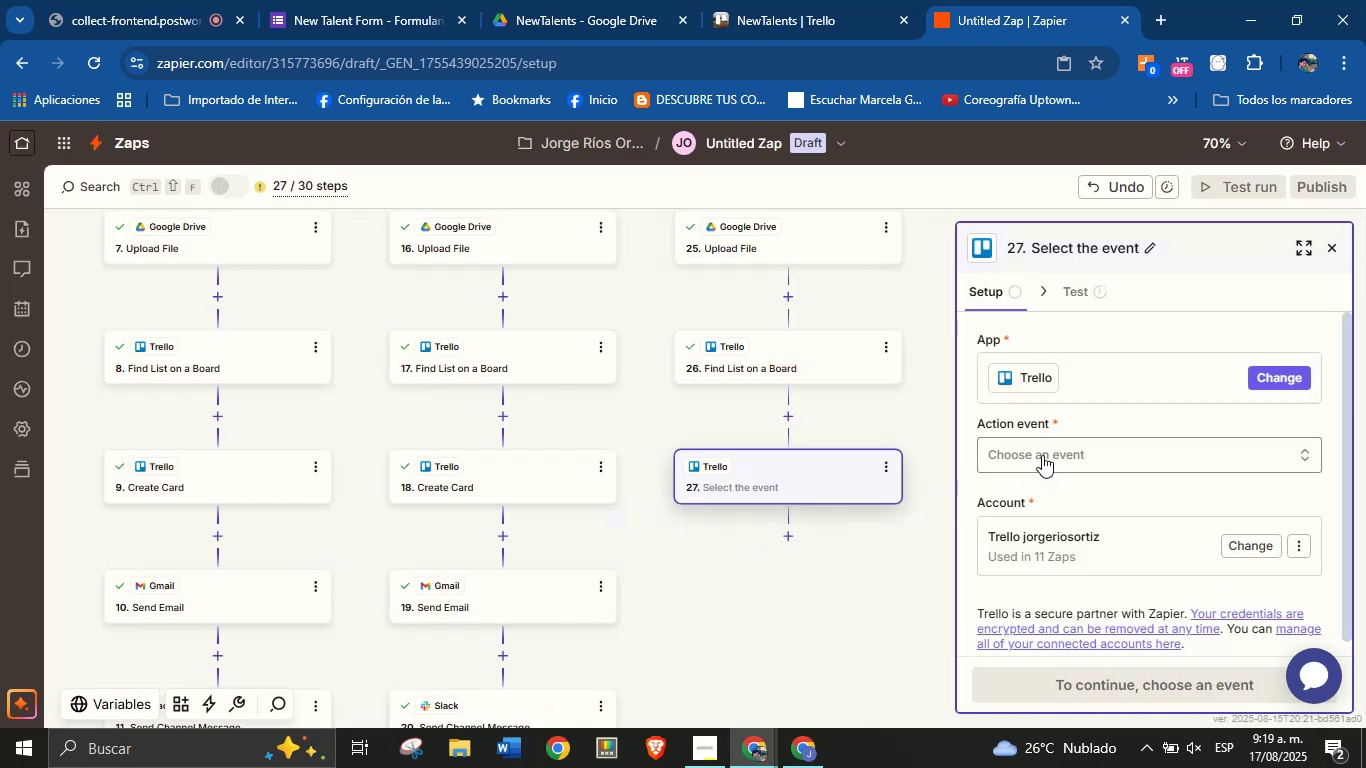 
left_click([1042, 455])
 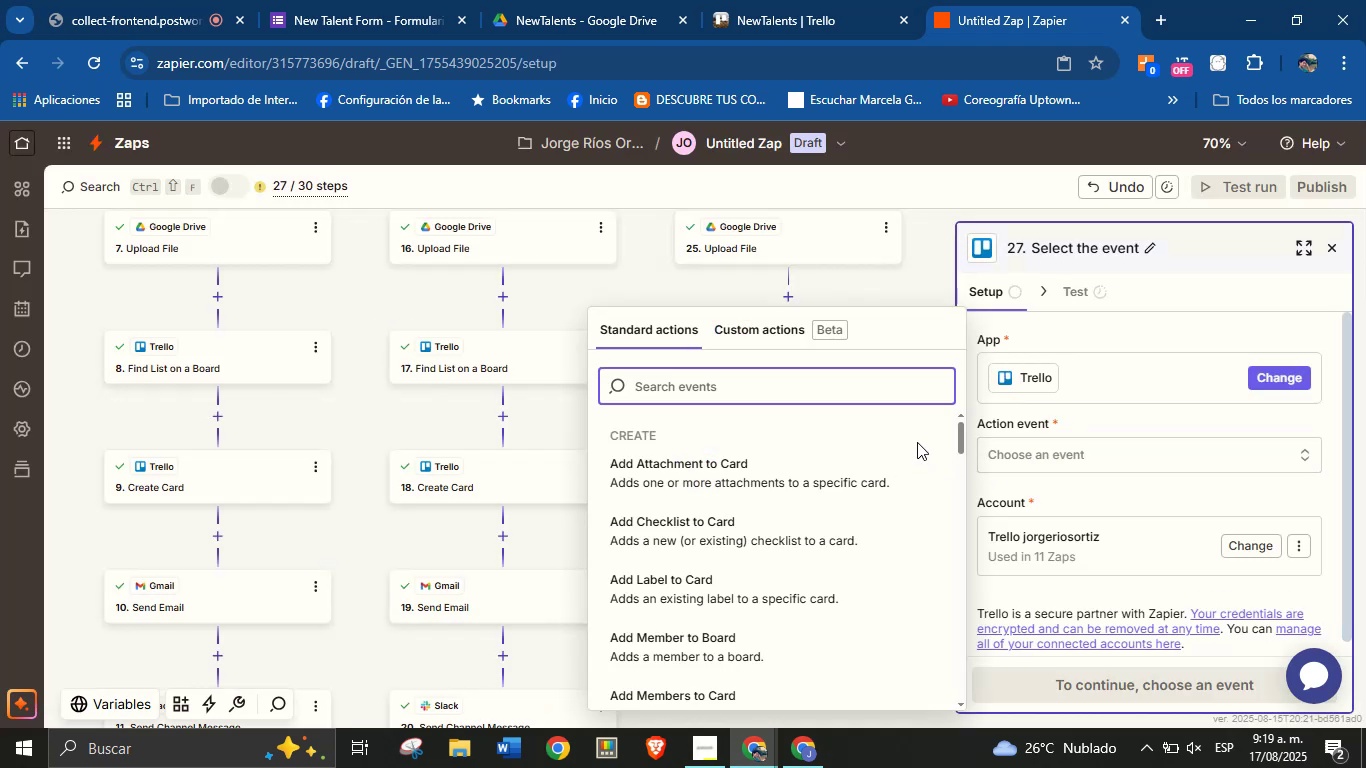 
type(card)
 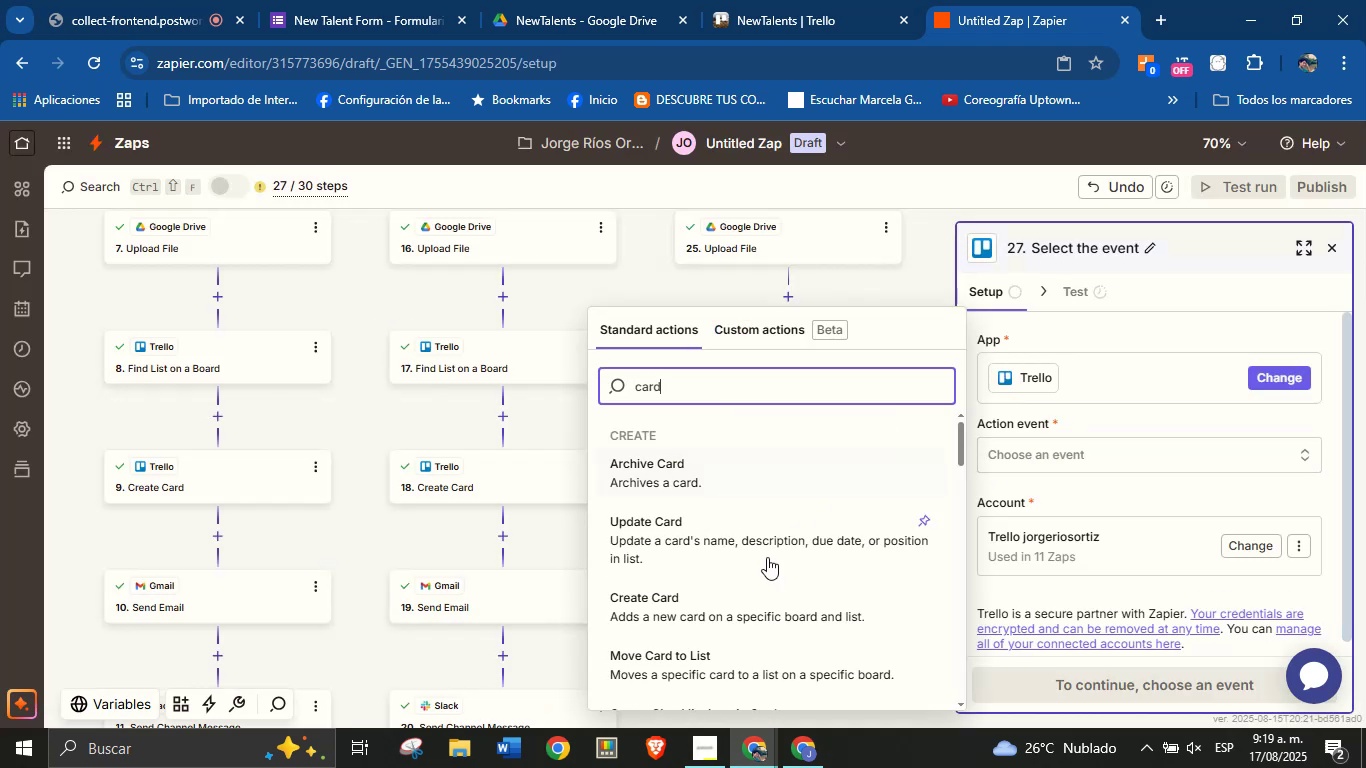 
left_click([732, 589])
 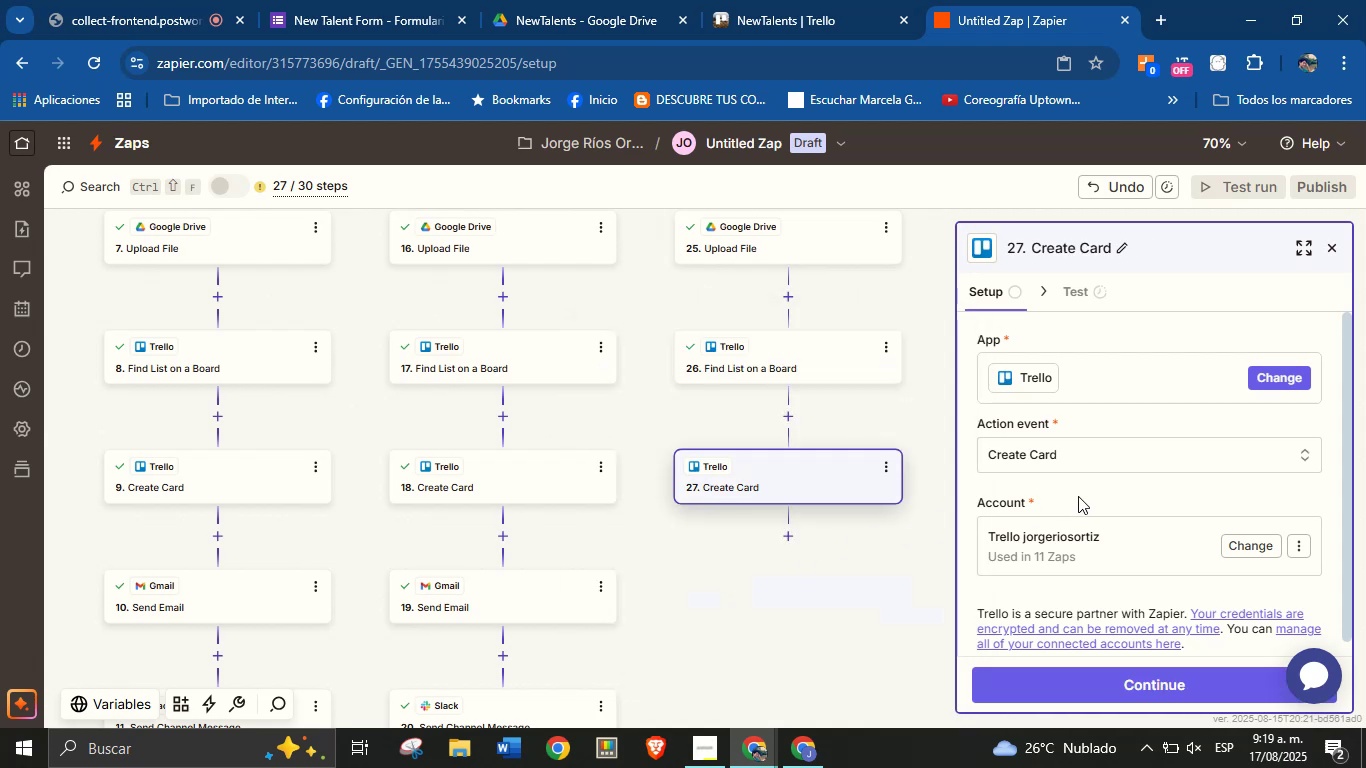 
left_click([1103, 490])
 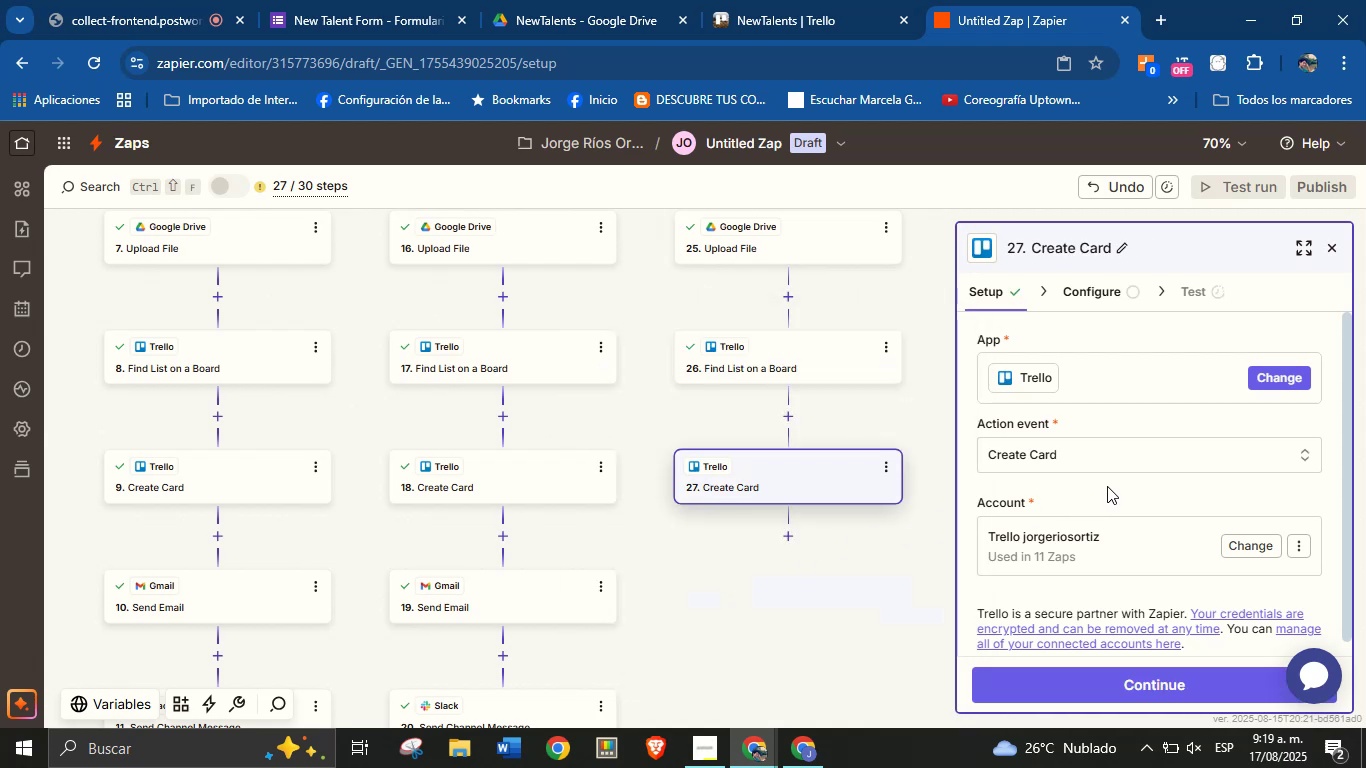 
scroll: coordinate [1115, 483], scroll_direction: down, amount: 2.0
 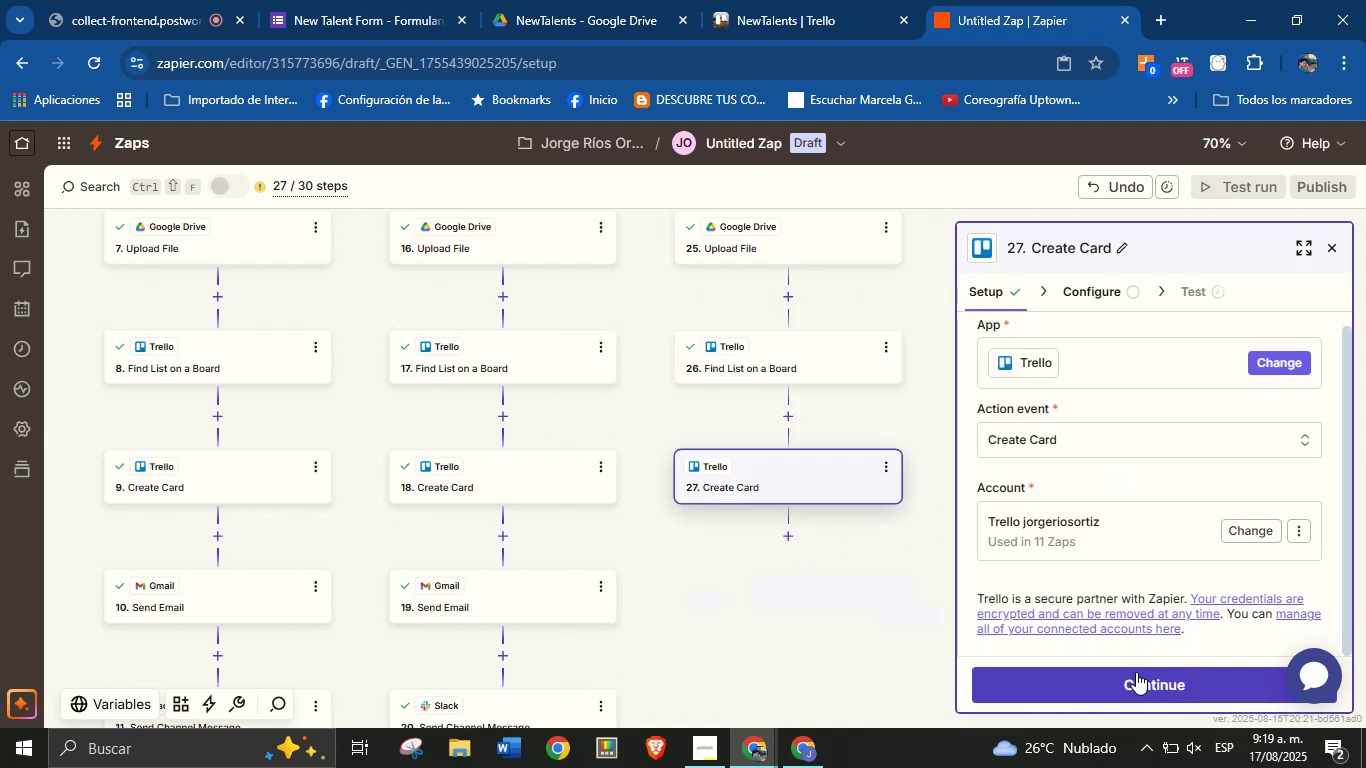 
left_click([1136, 672])
 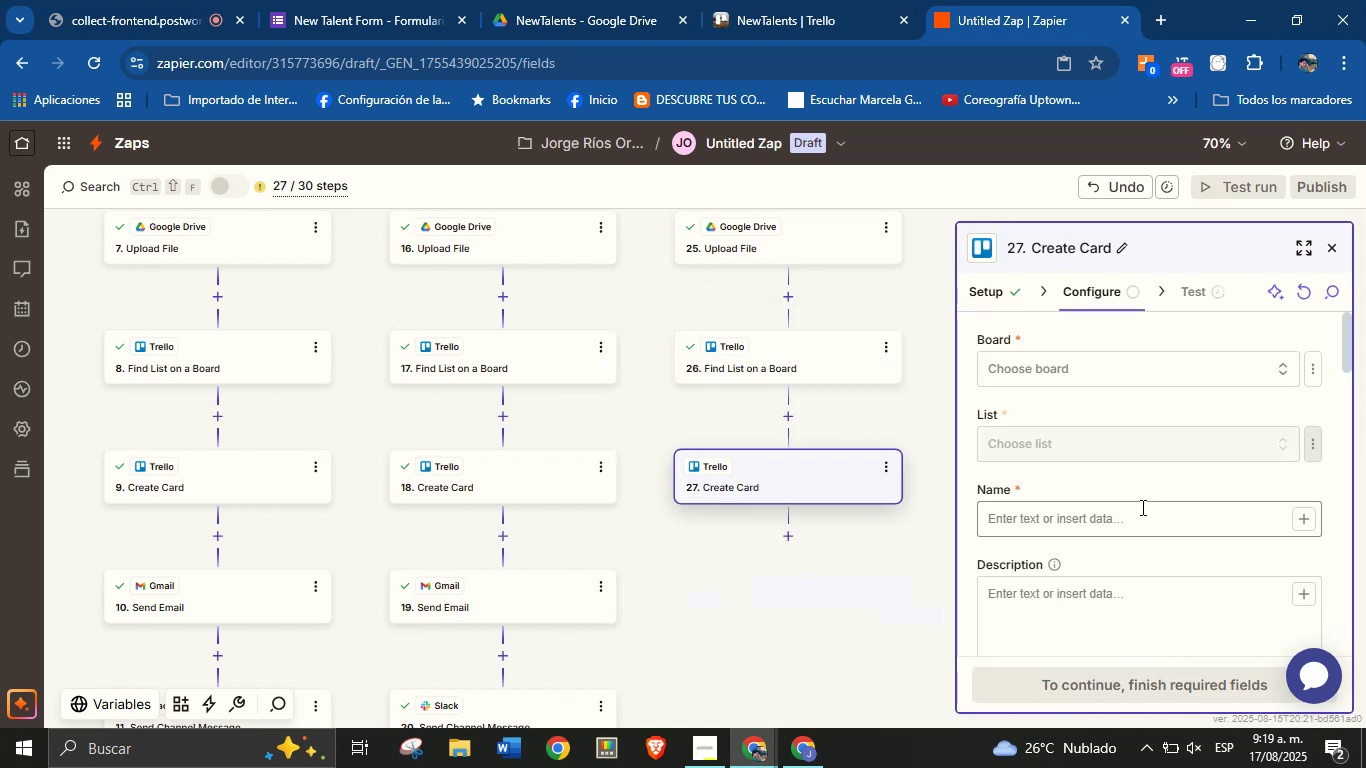 
left_click([1139, 381])
 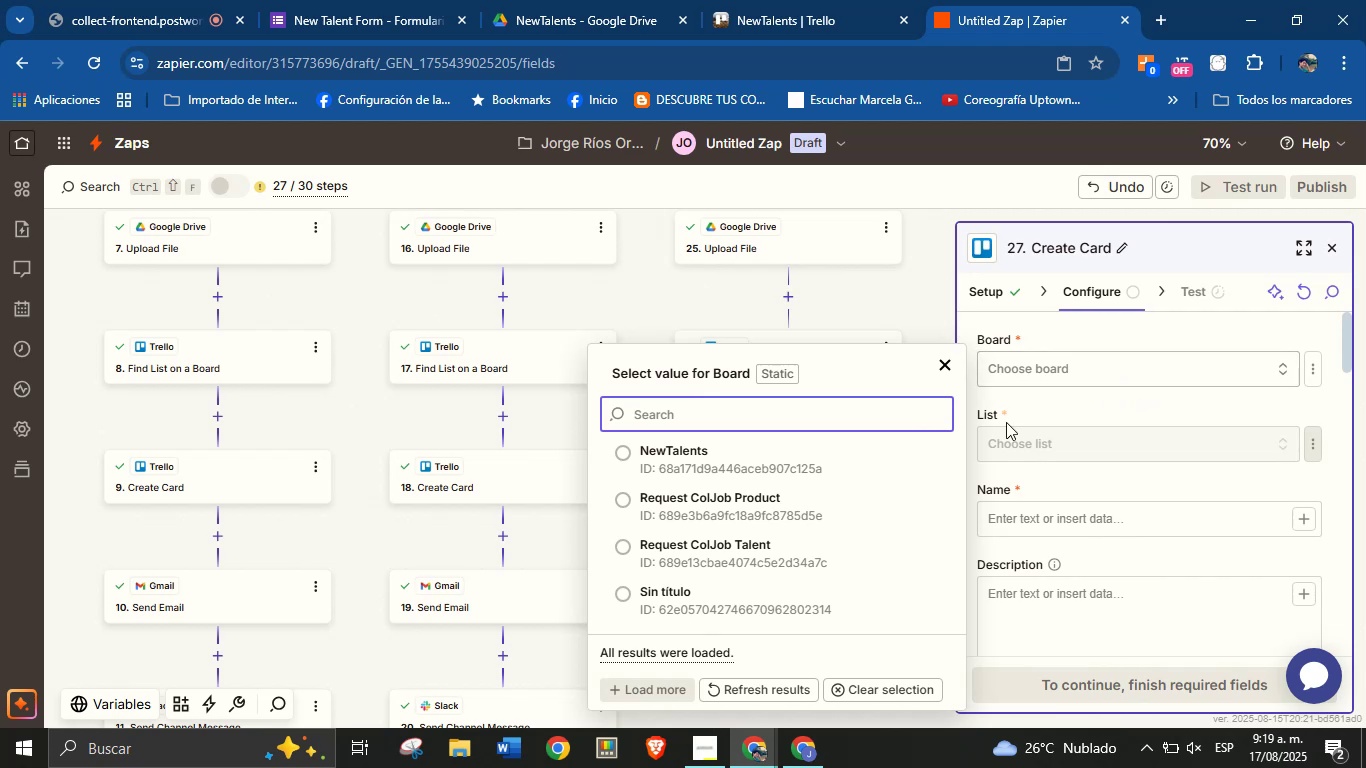 
left_click([770, 464])
 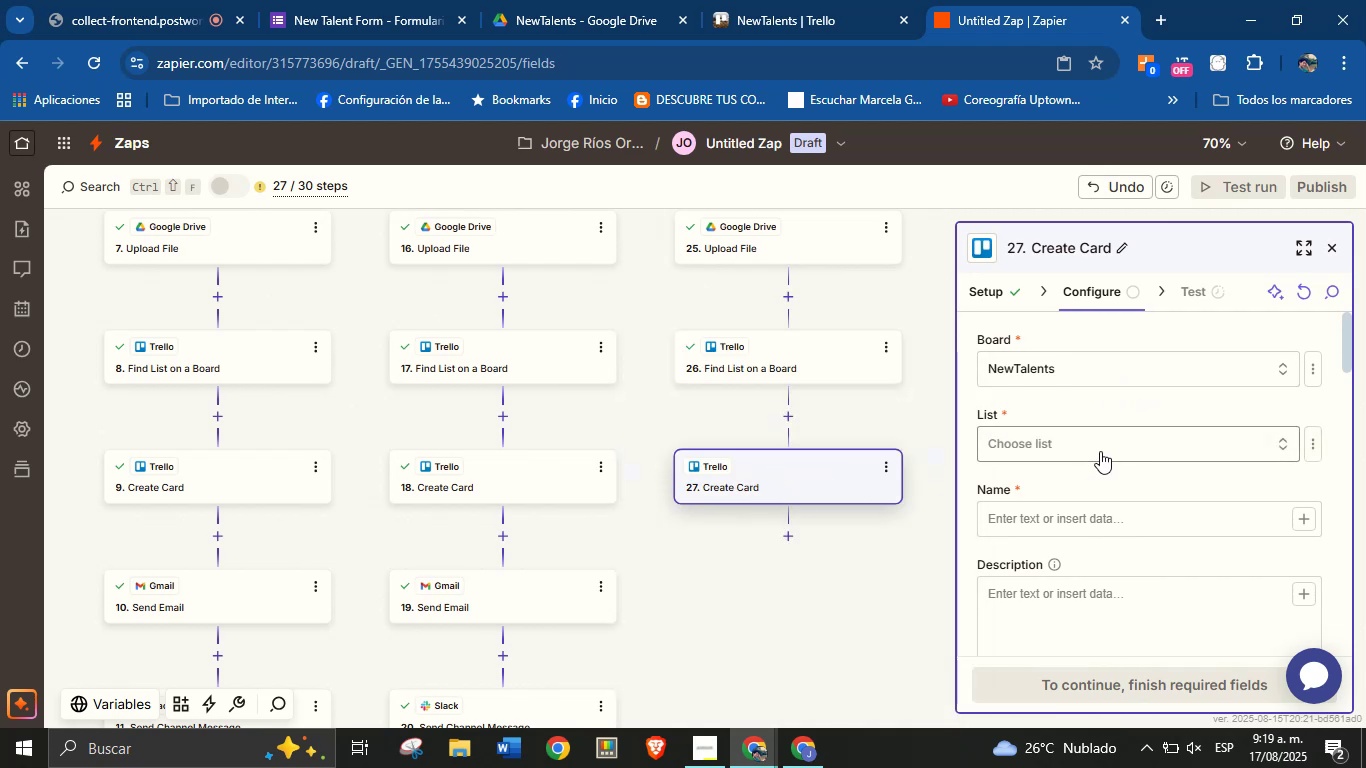 
left_click([1110, 413])
 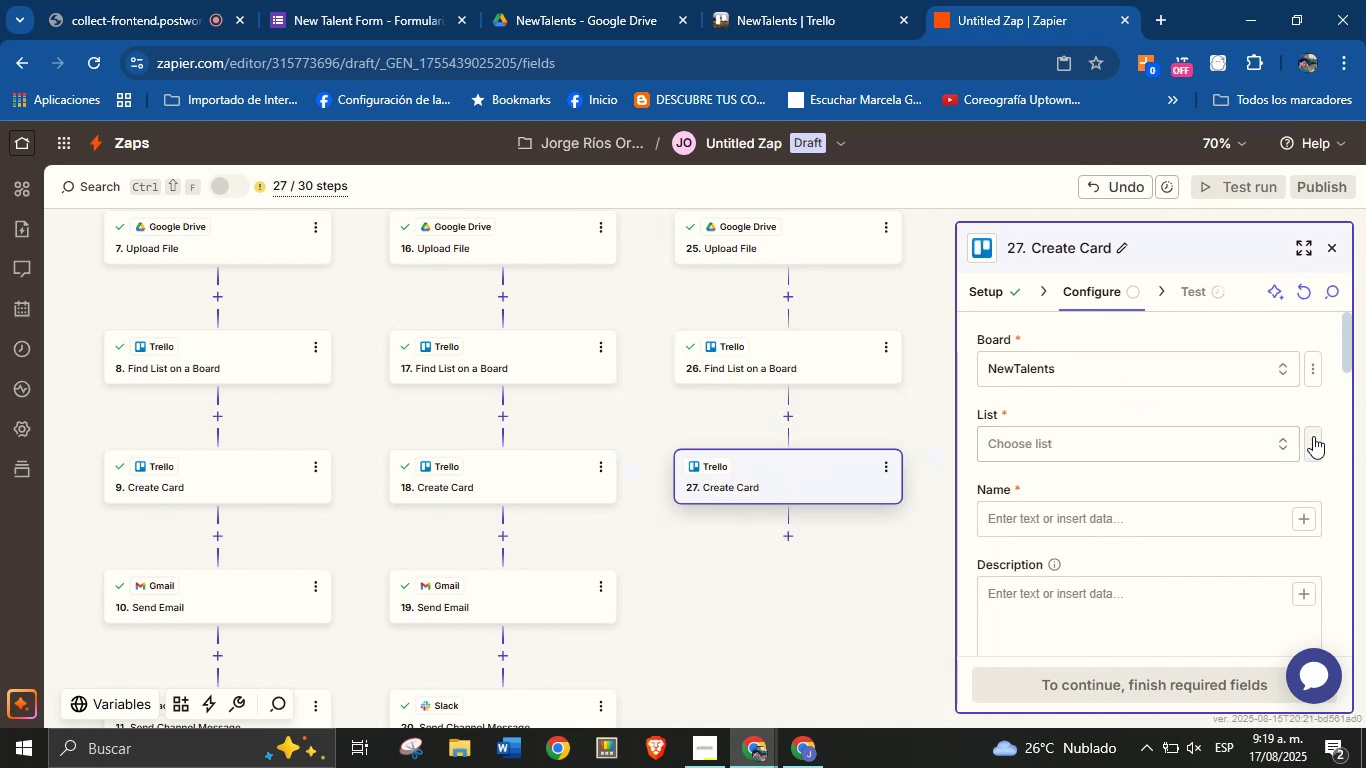 
left_click([1313, 436])
 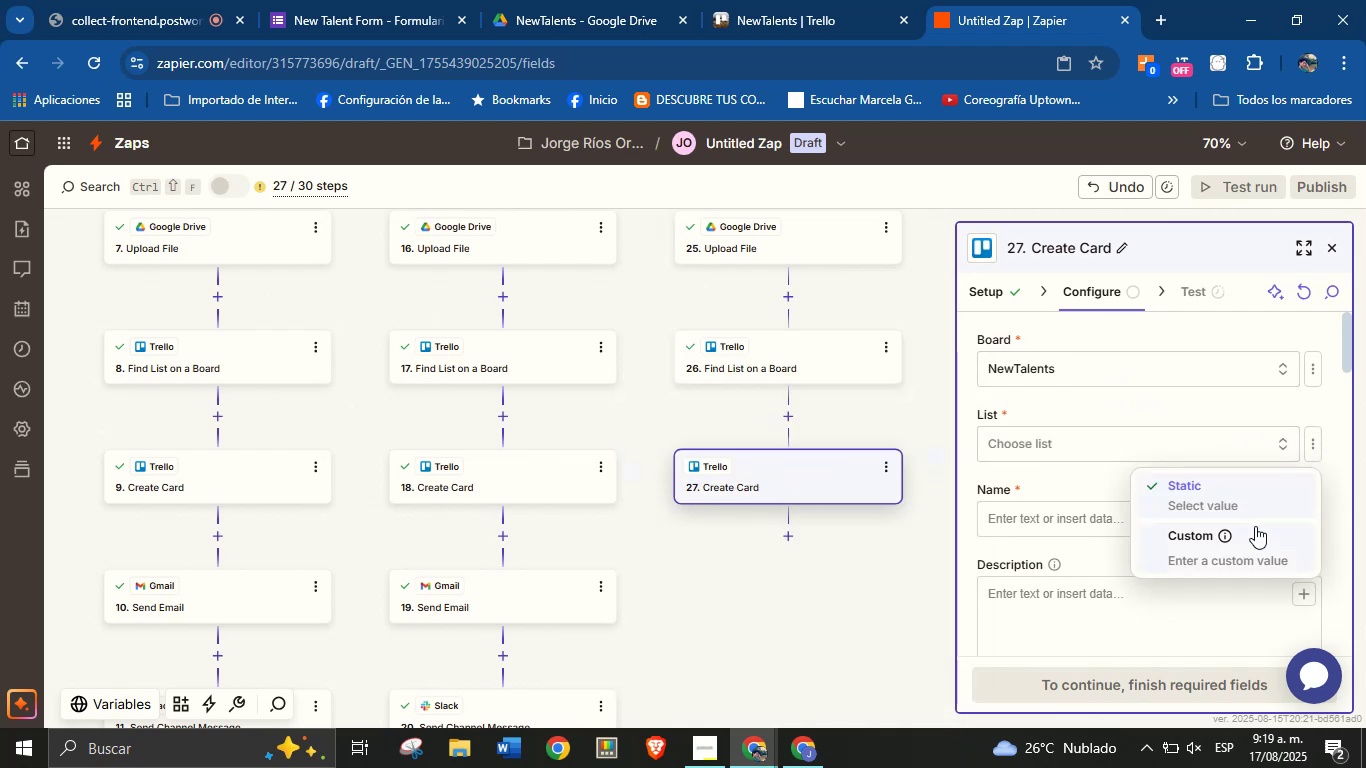 
left_click([1258, 539])
 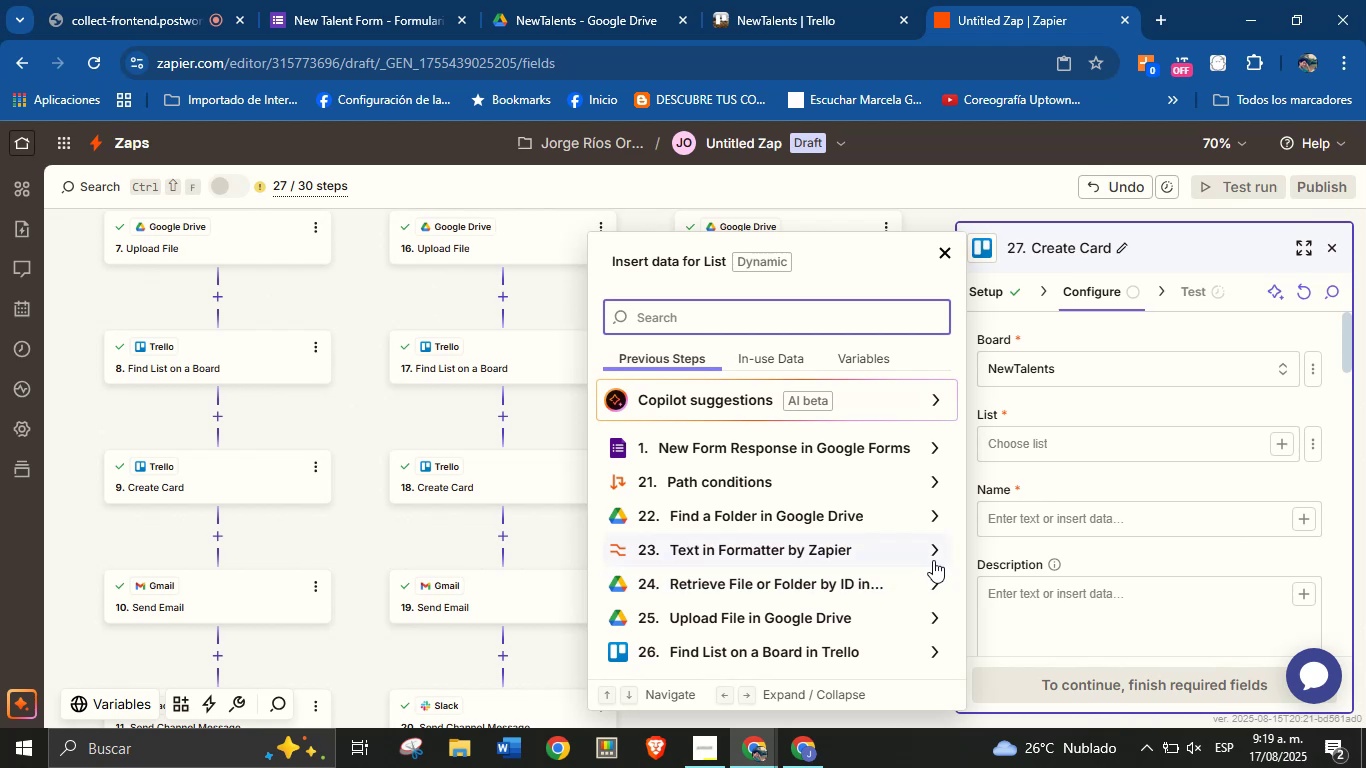 
wait(6.74)
 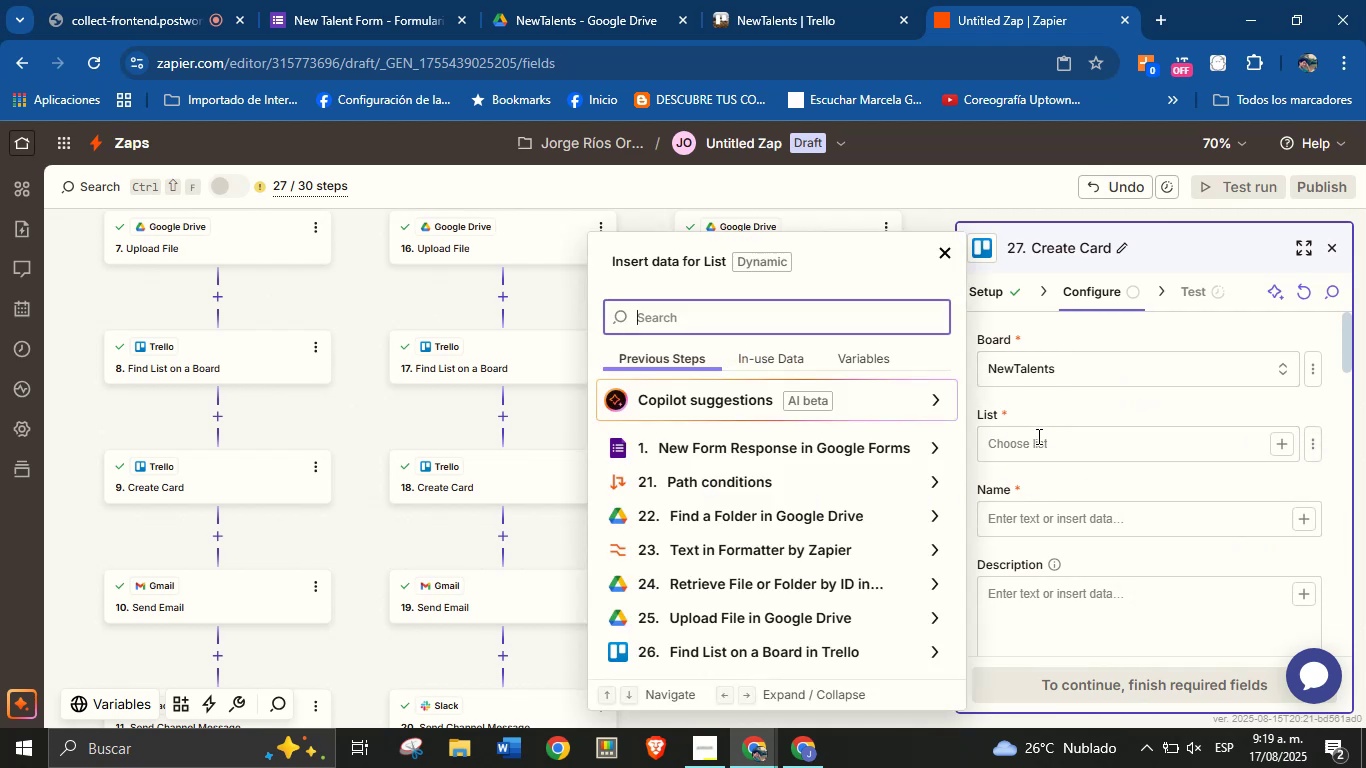 
left_click([1099, 417])
 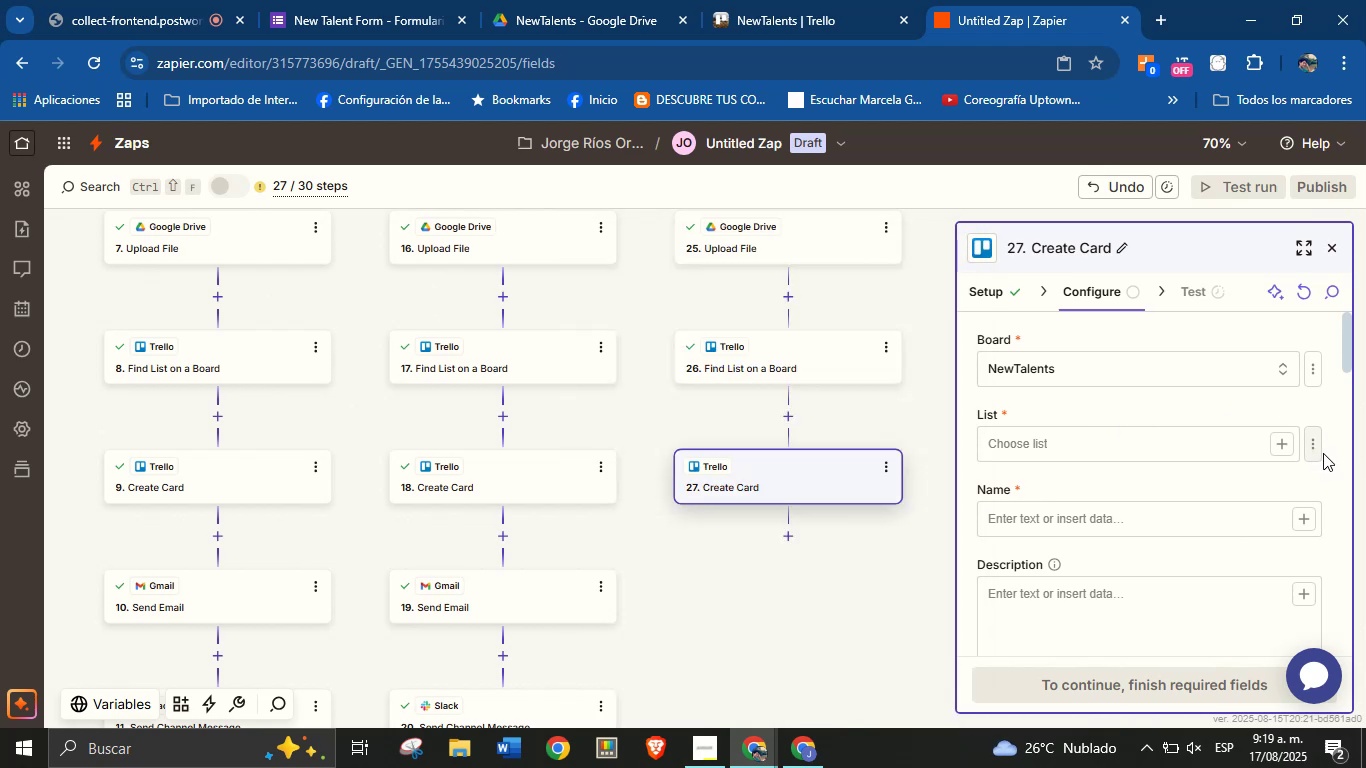 
left_click([1315, 450])
 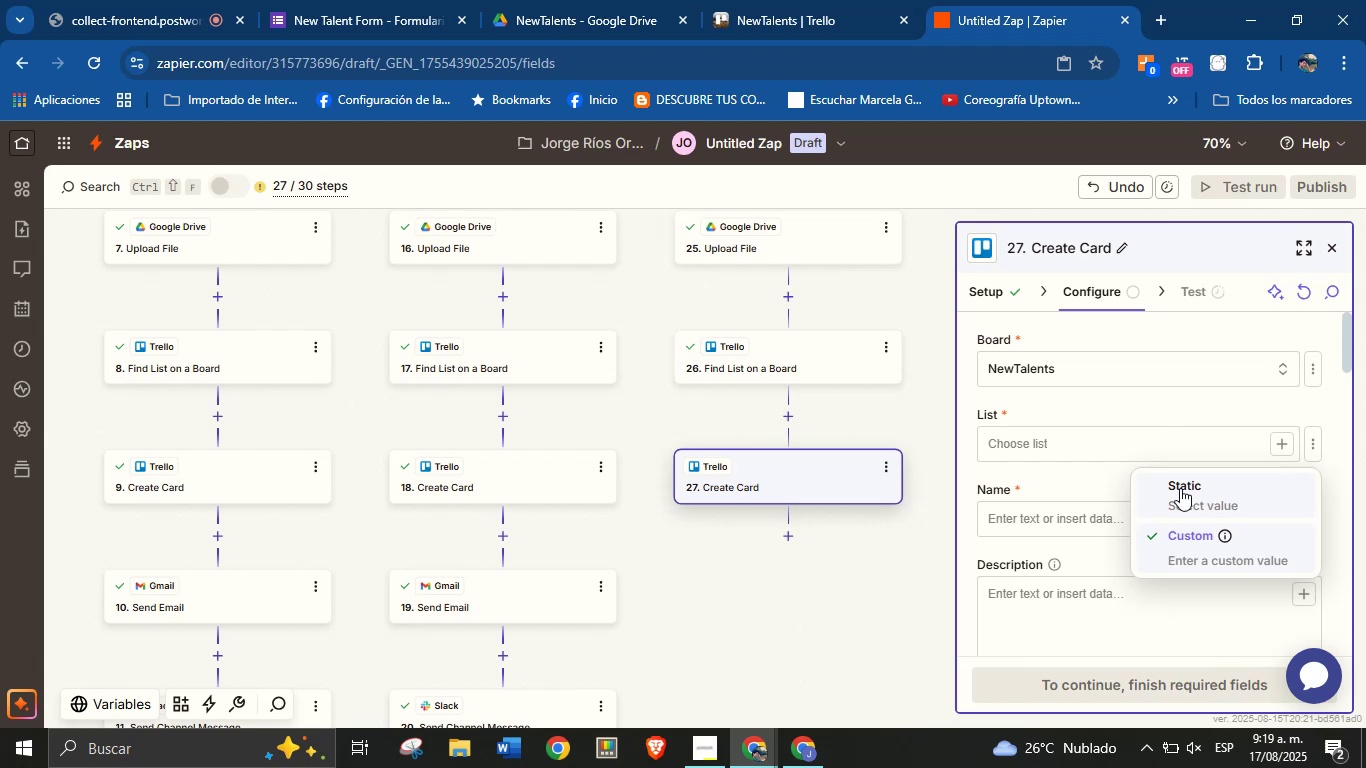 
wait(7.14)
 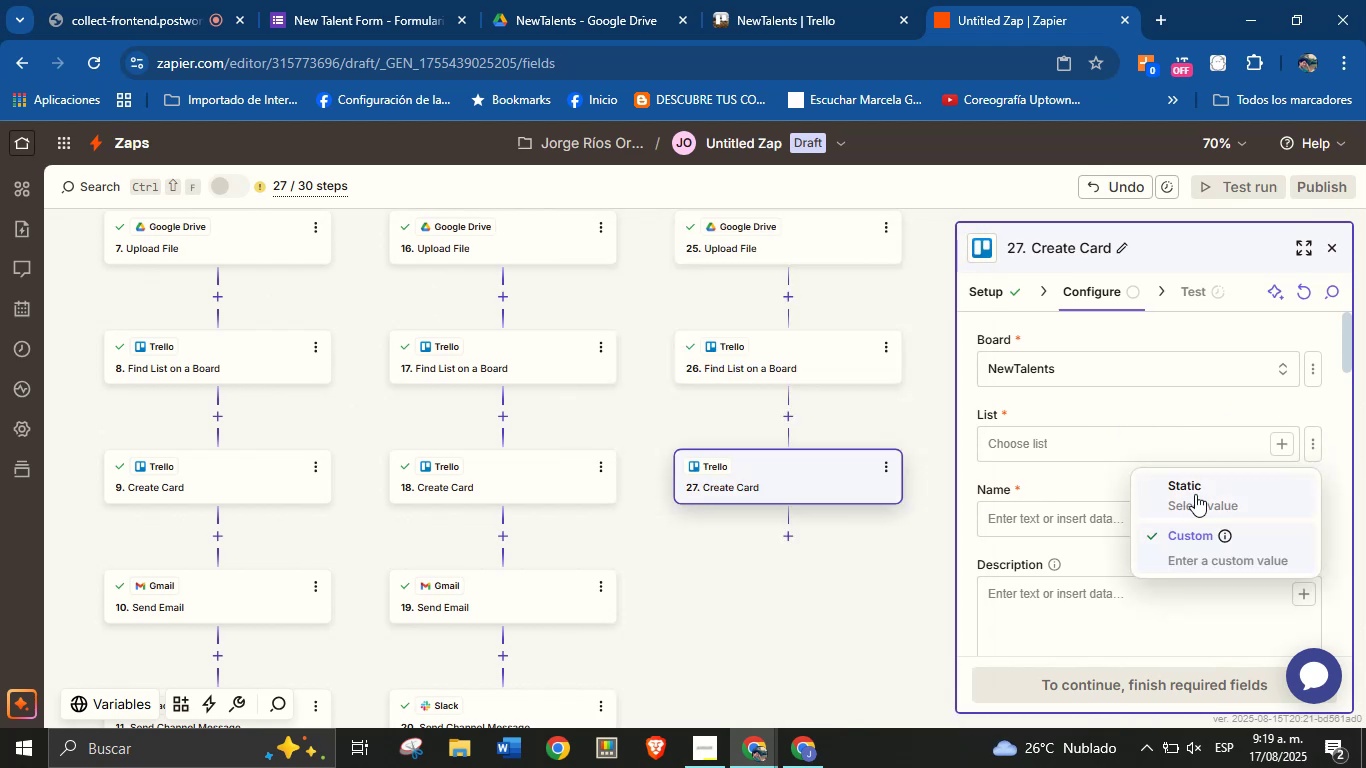 
left_click([1180, 488])
 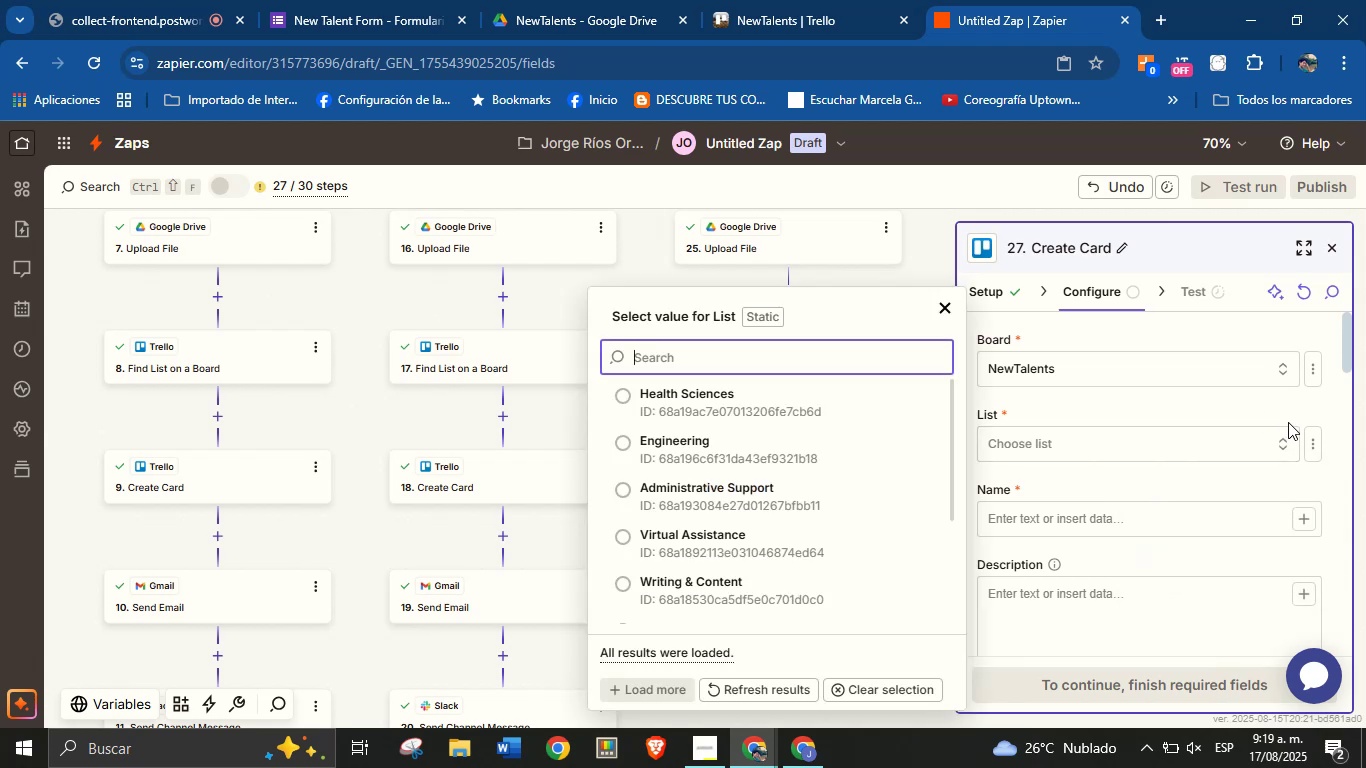 
left_click([1306, 434])
 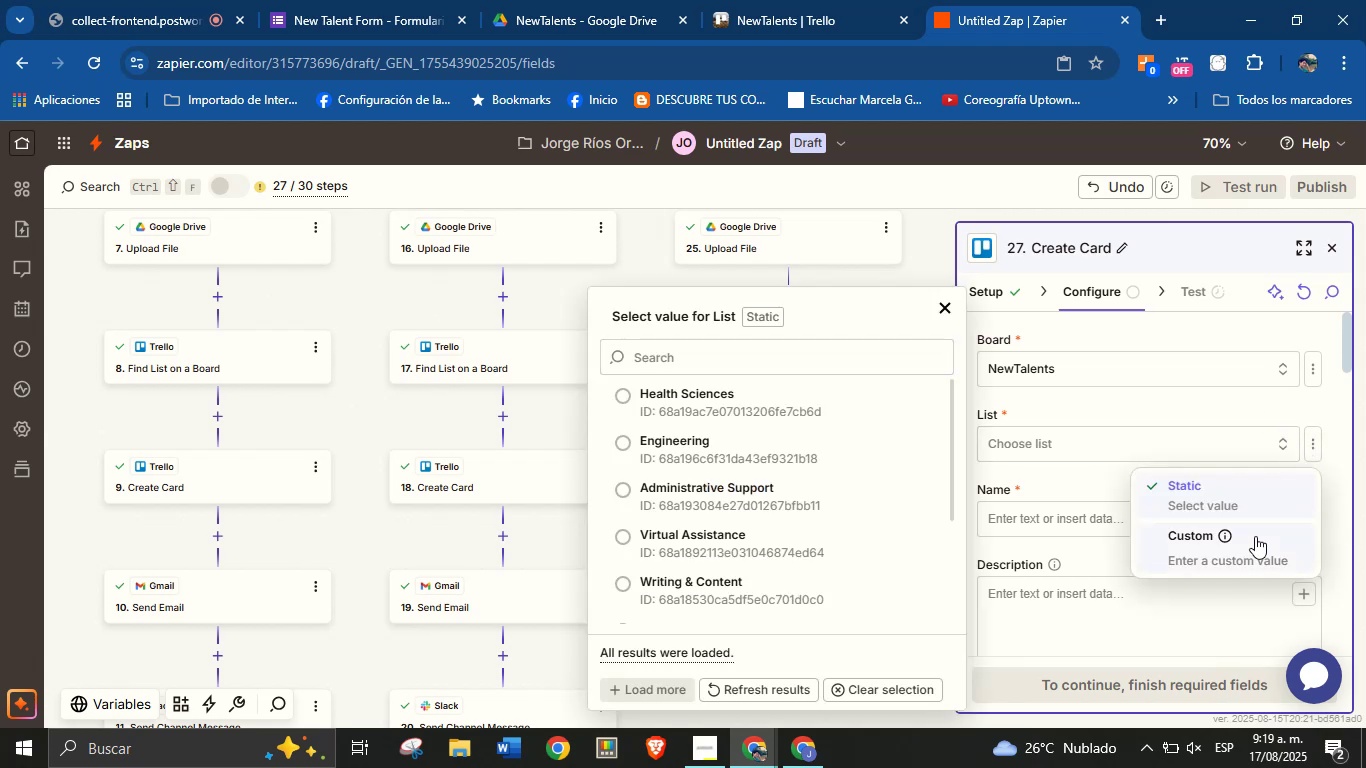 
left_click([1255, 539])
 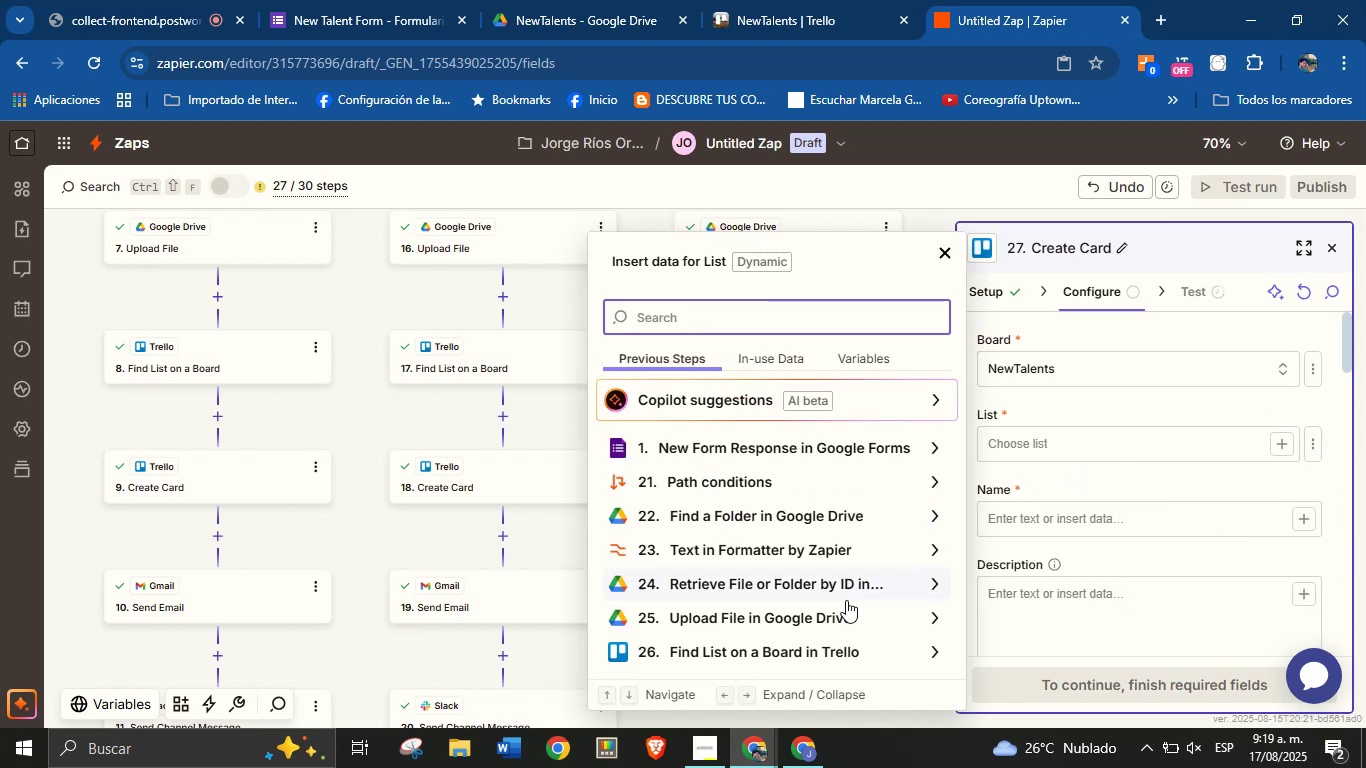 
left_click([866, 649])
 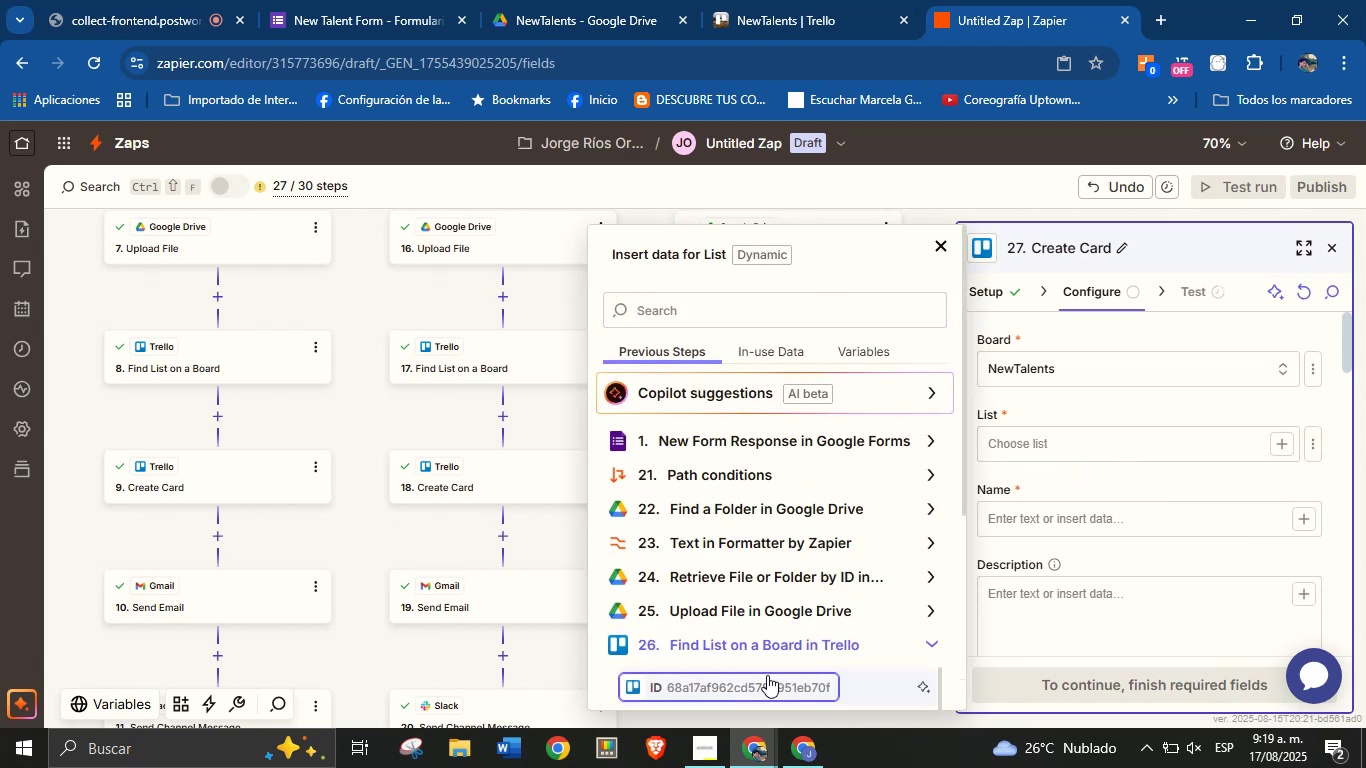 
left_click([766, 679])
 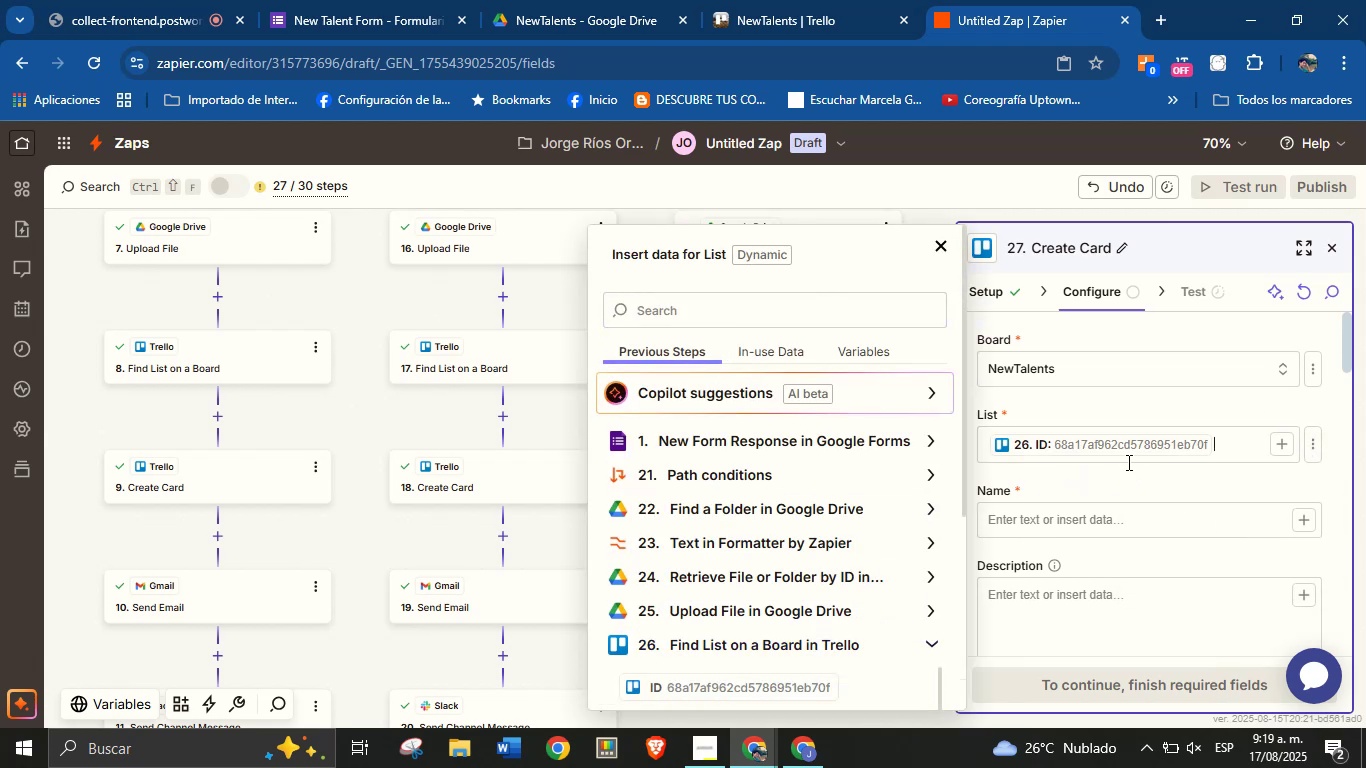 
left_click([1127, 474])
 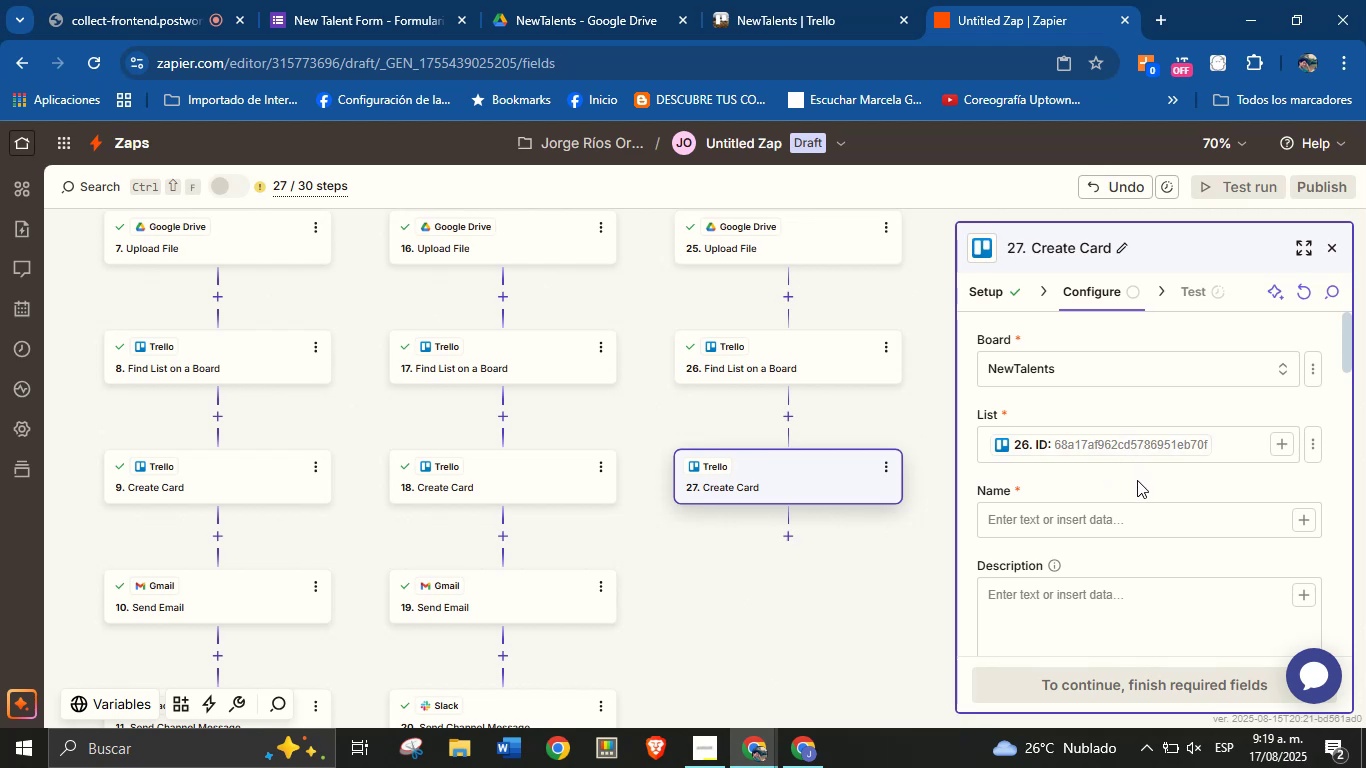 
wait(5.74)
 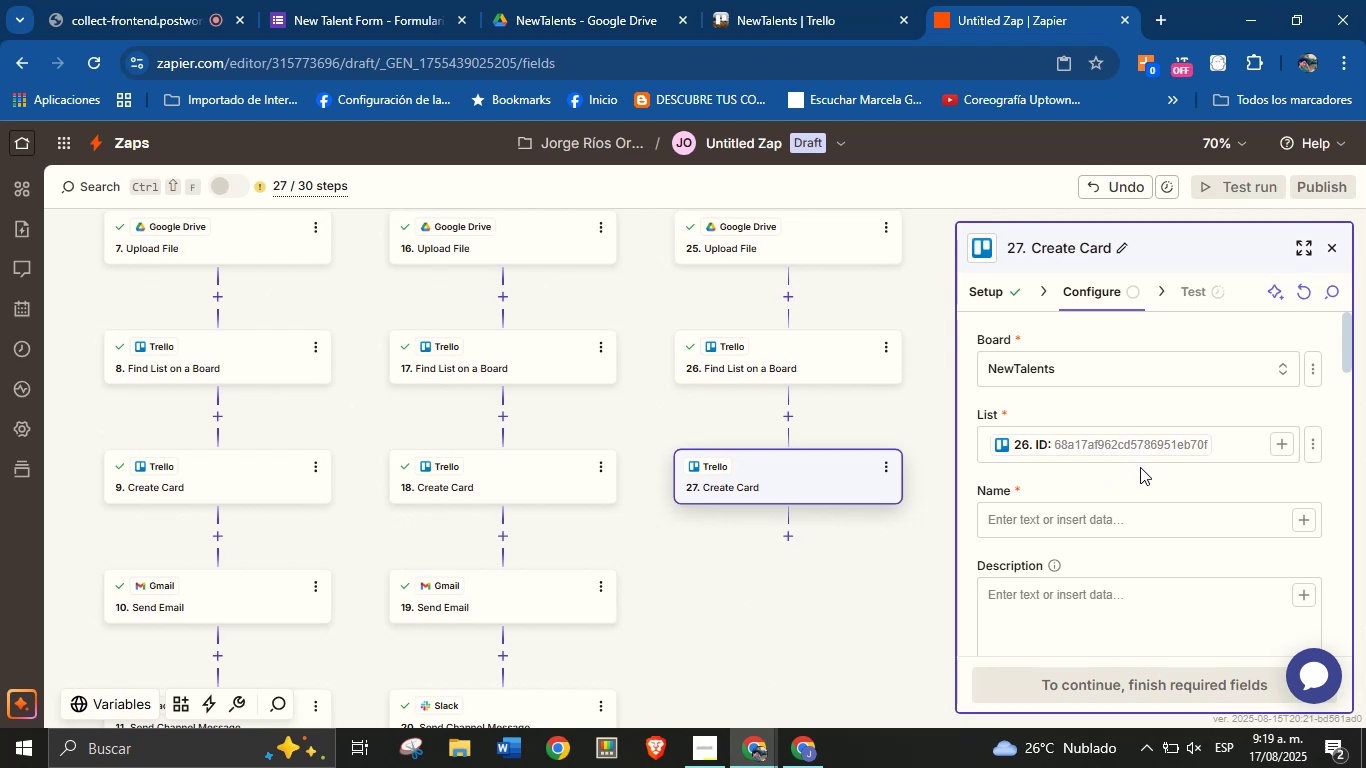 
left_click([1135, 522])
 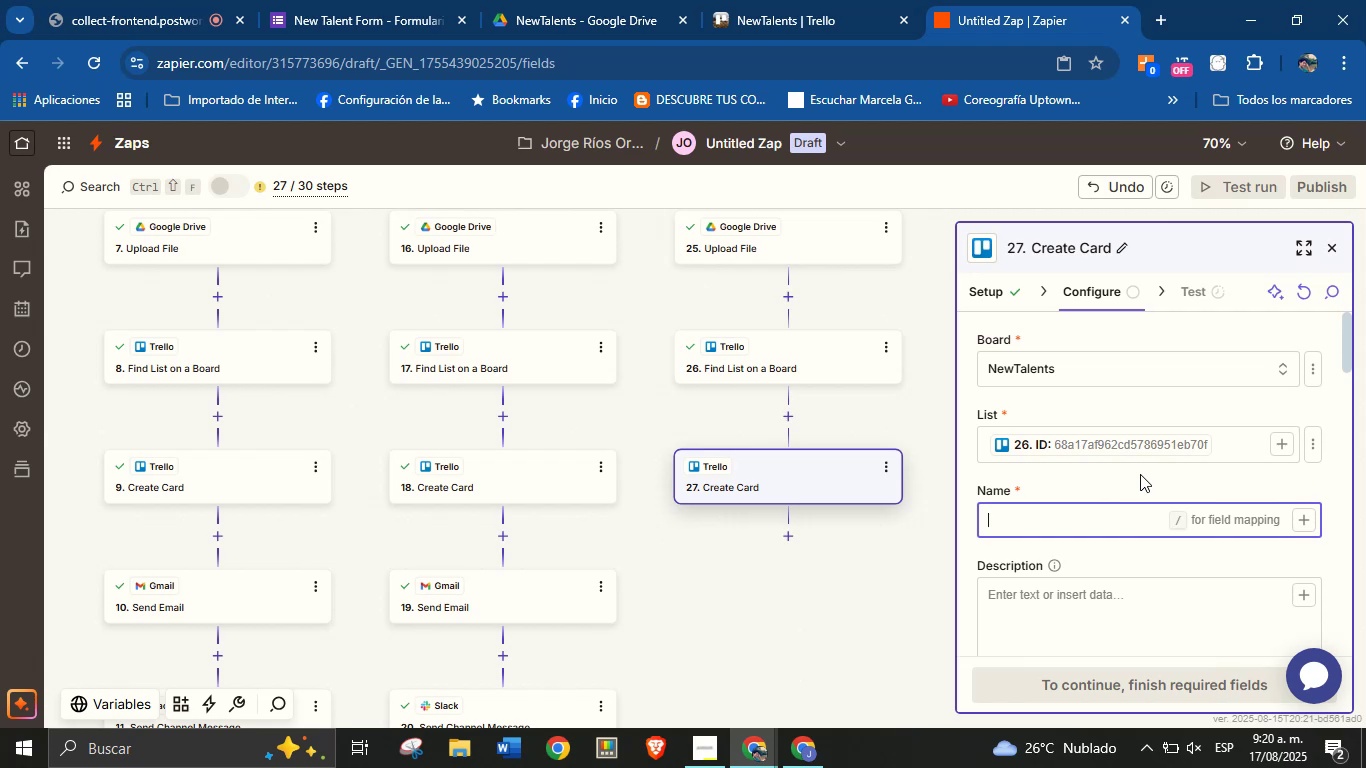 
wait(44.69)
 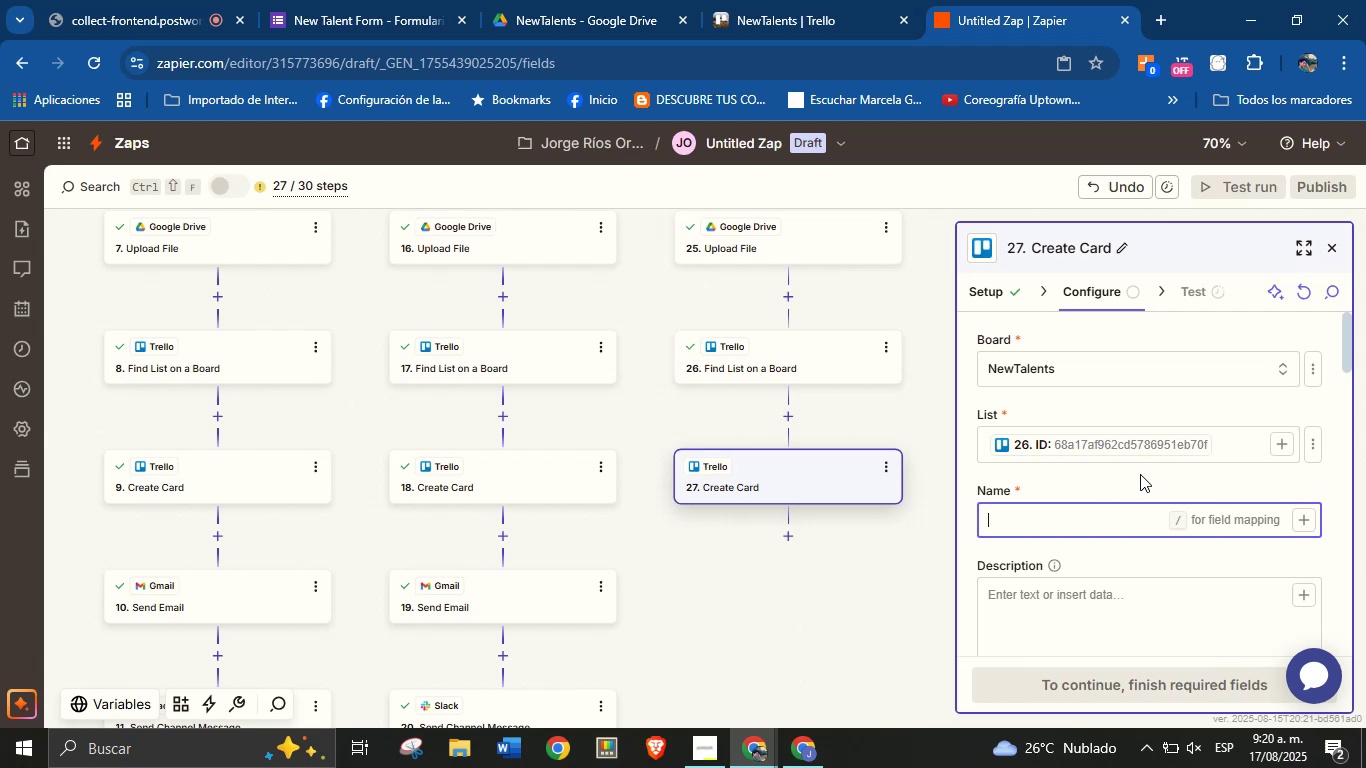 
left_click([1307, 522])
 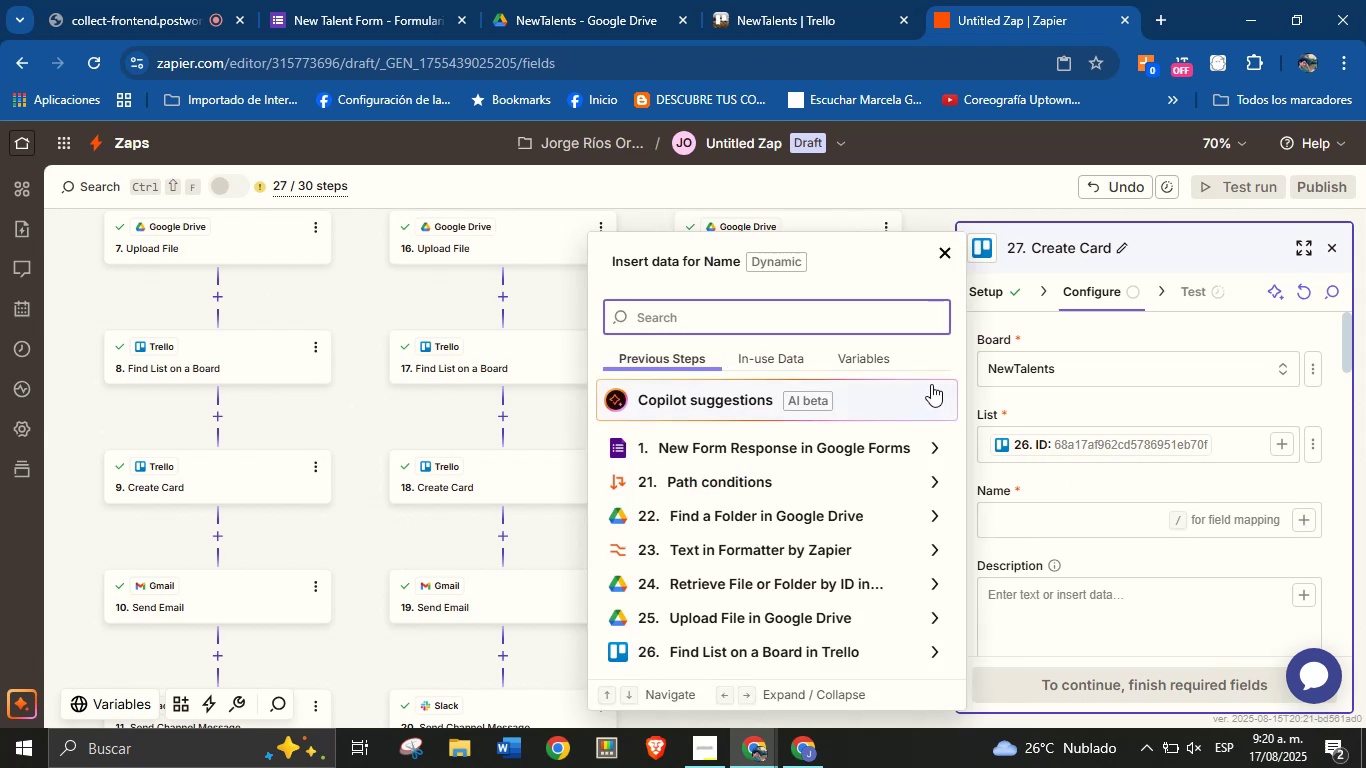 
type(name)
 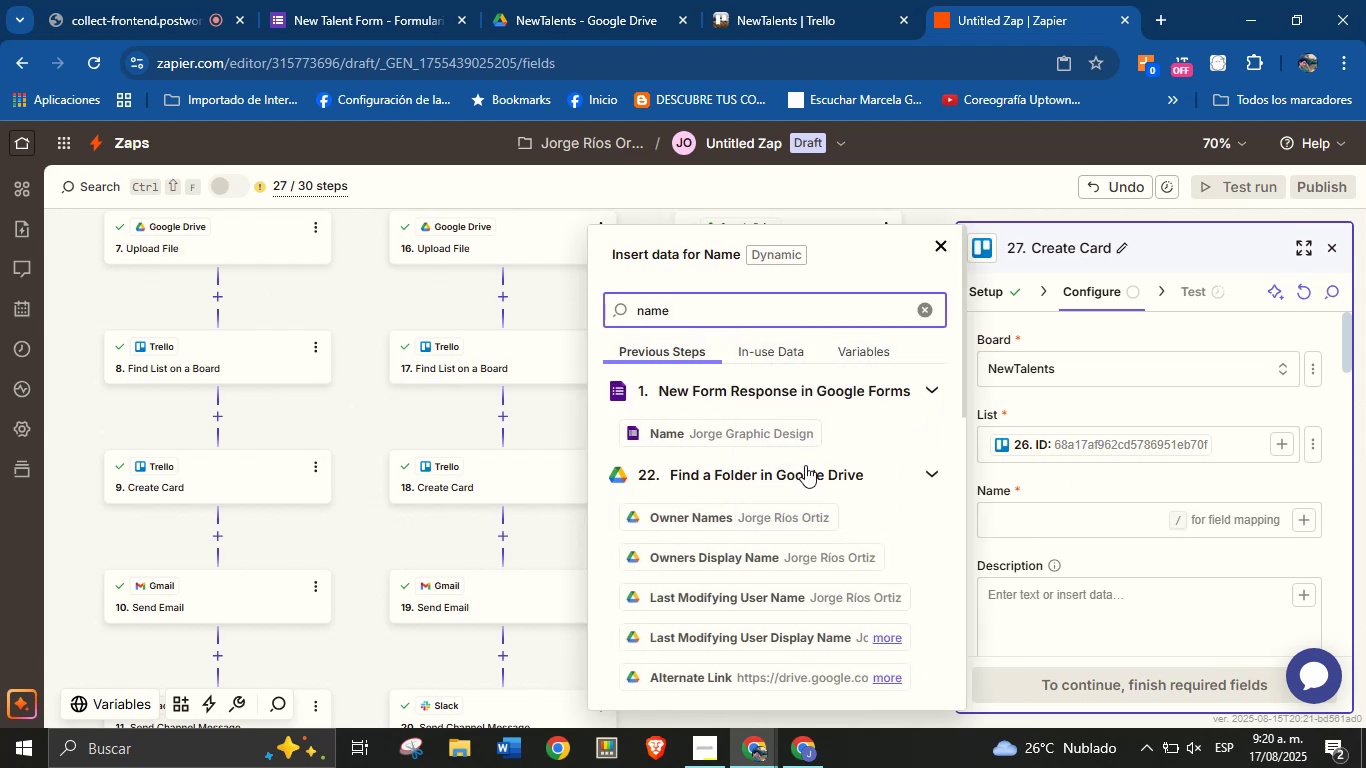 
left_click([787, 442])
 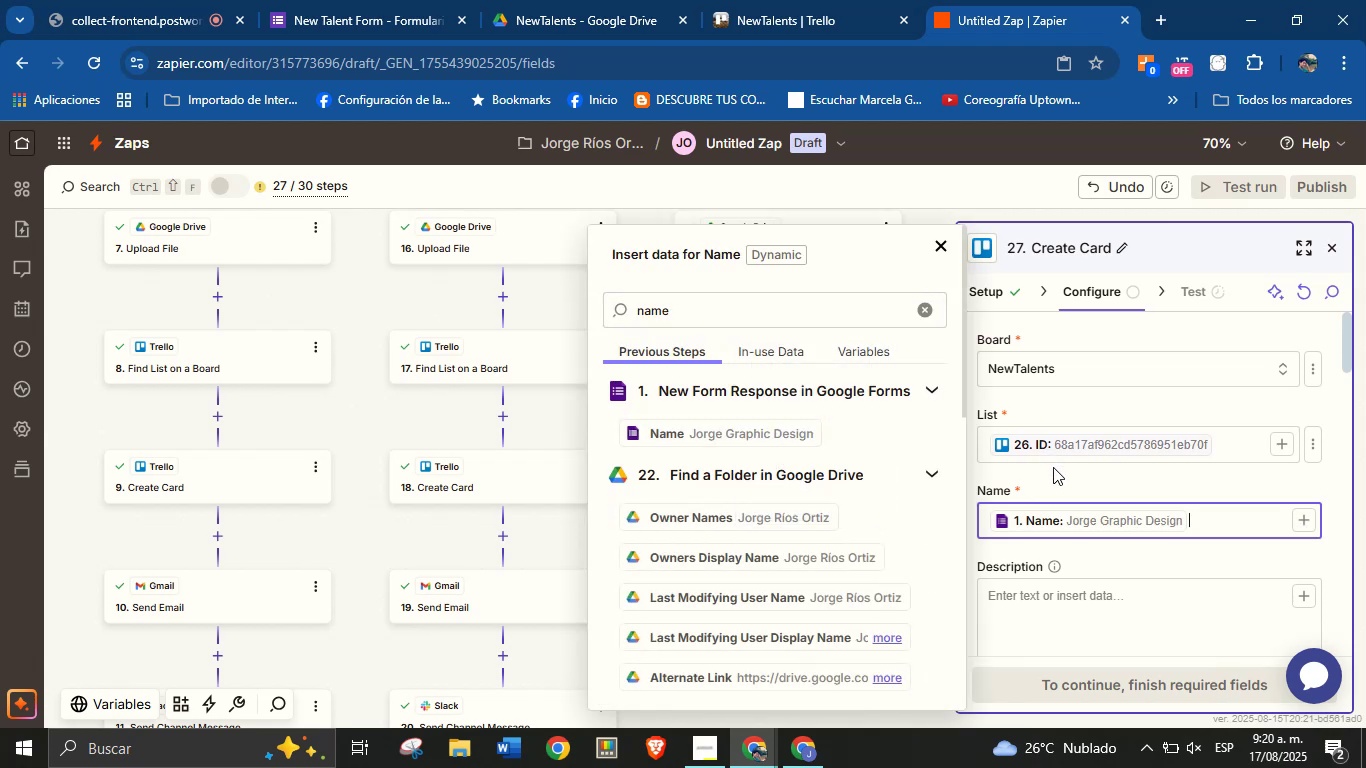 
left_click([1054, 469])
 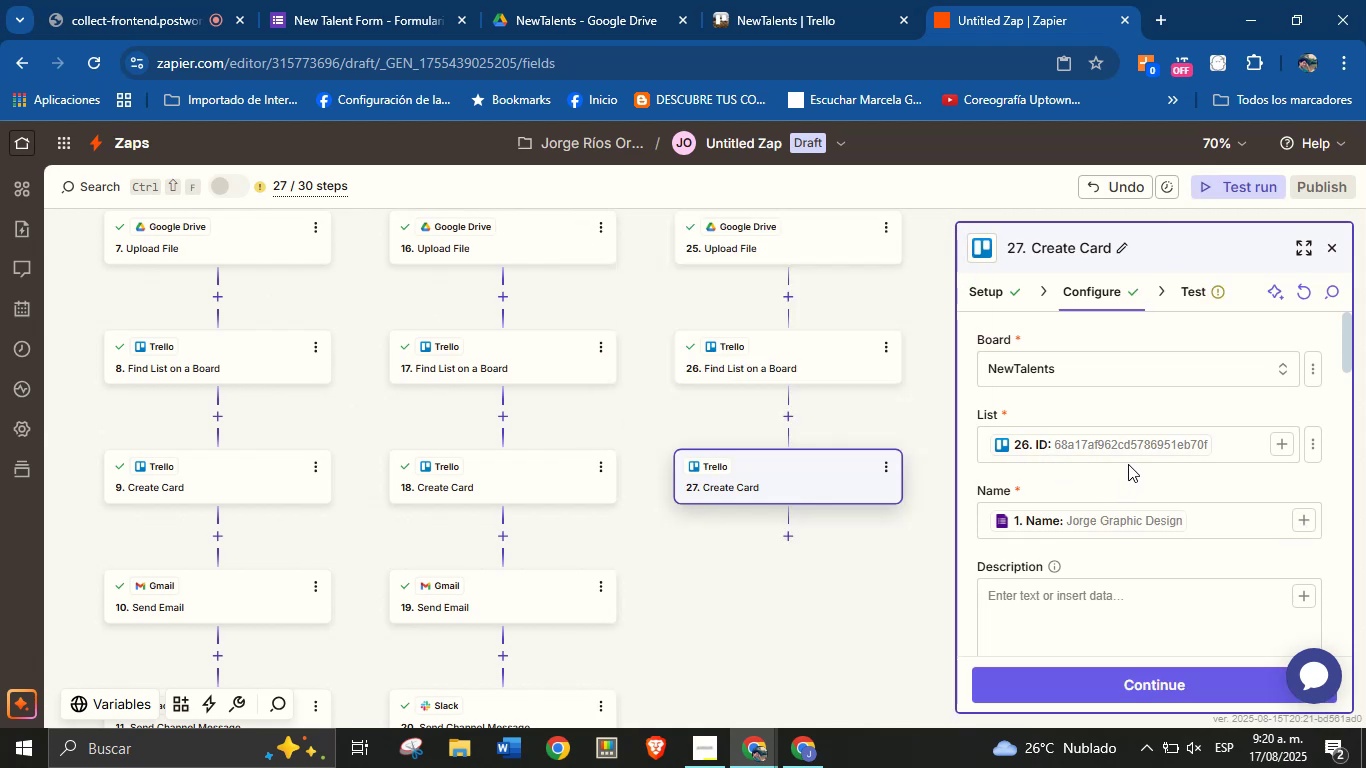 
scroll: coordinate [1128, 476], scroll_direction: down, amount: 1.0
 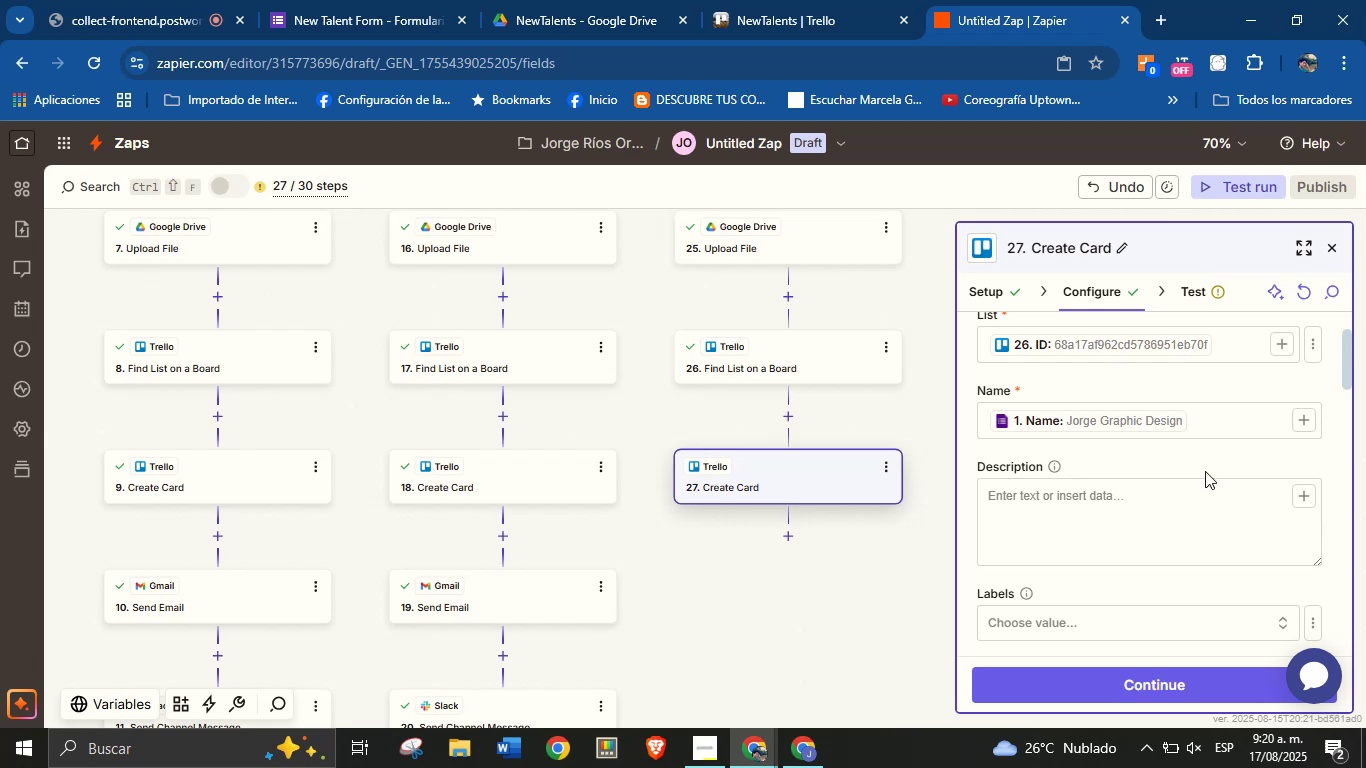 
left_click([1199, 503])
 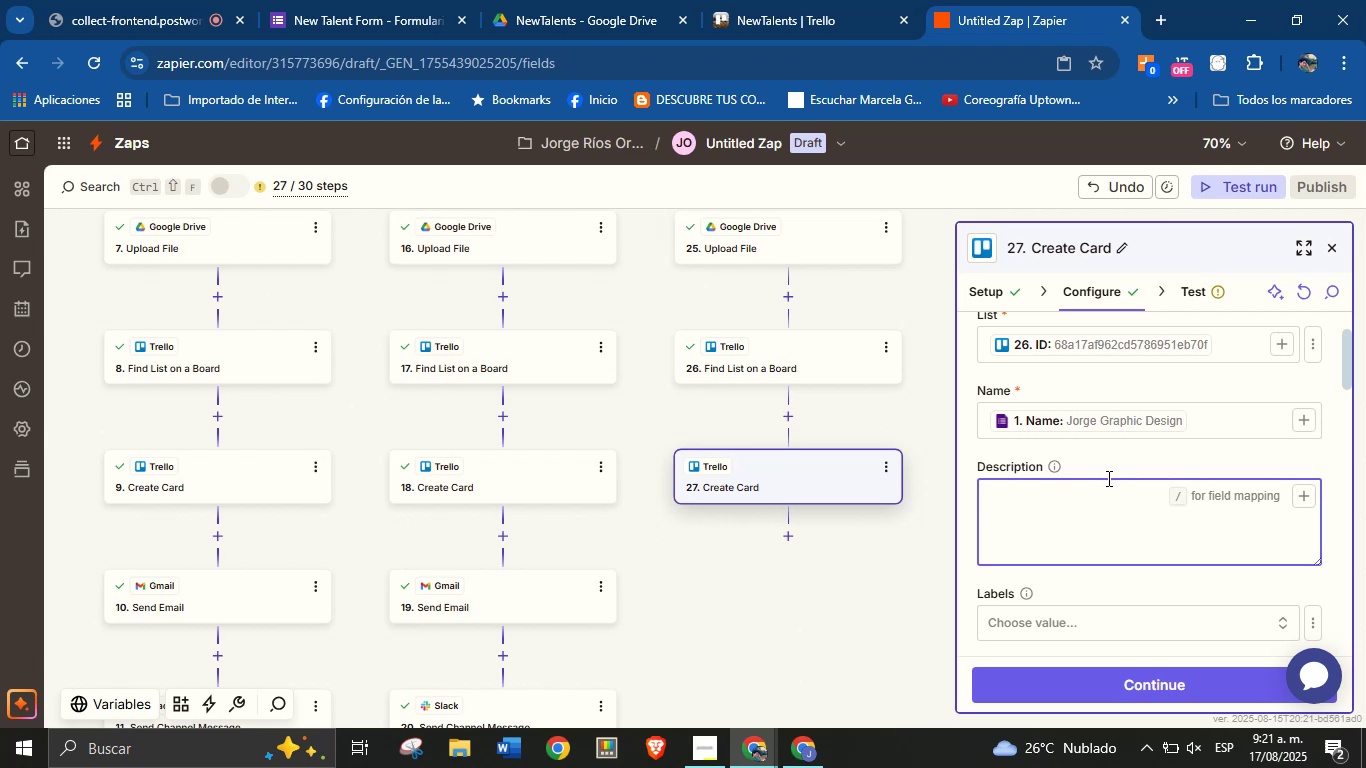 
wait(19.82)
 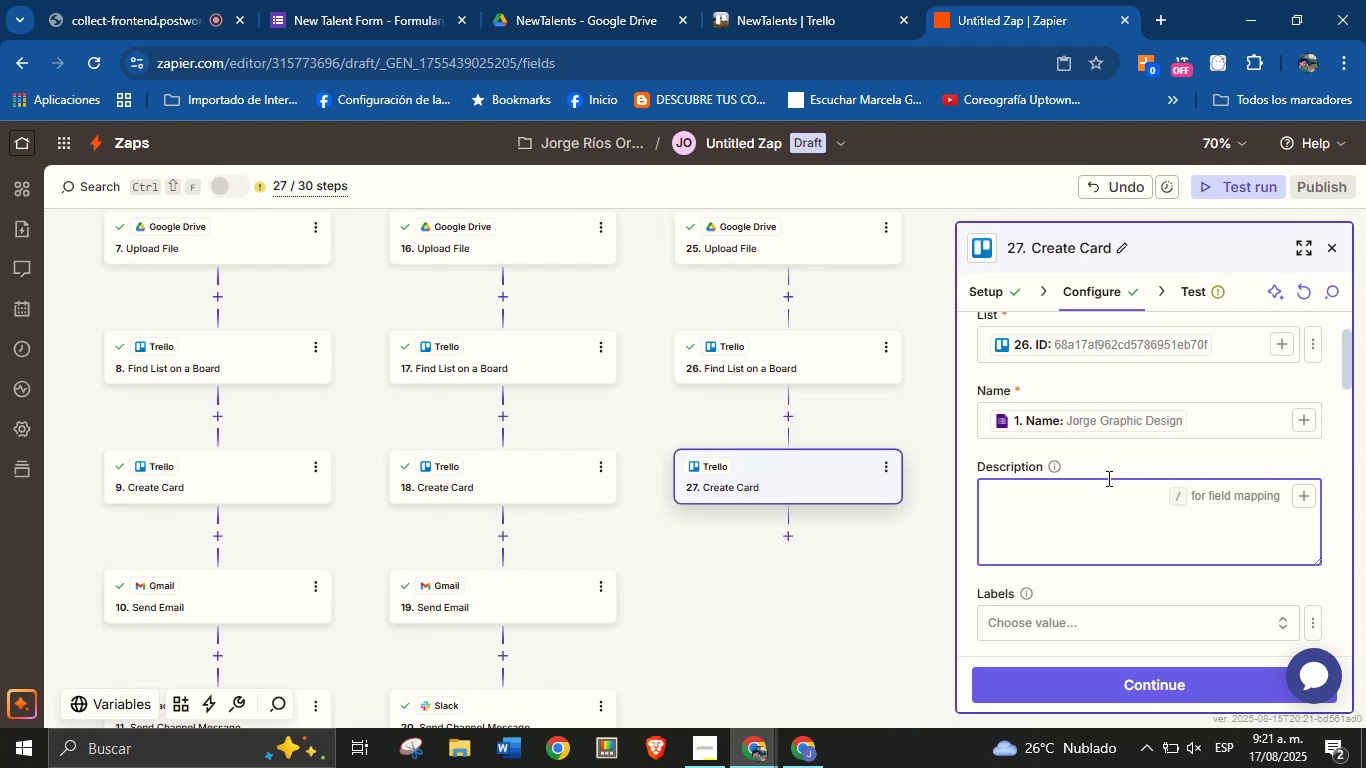 
type(Newt)
key(Backspace)
type( talent registered.)
 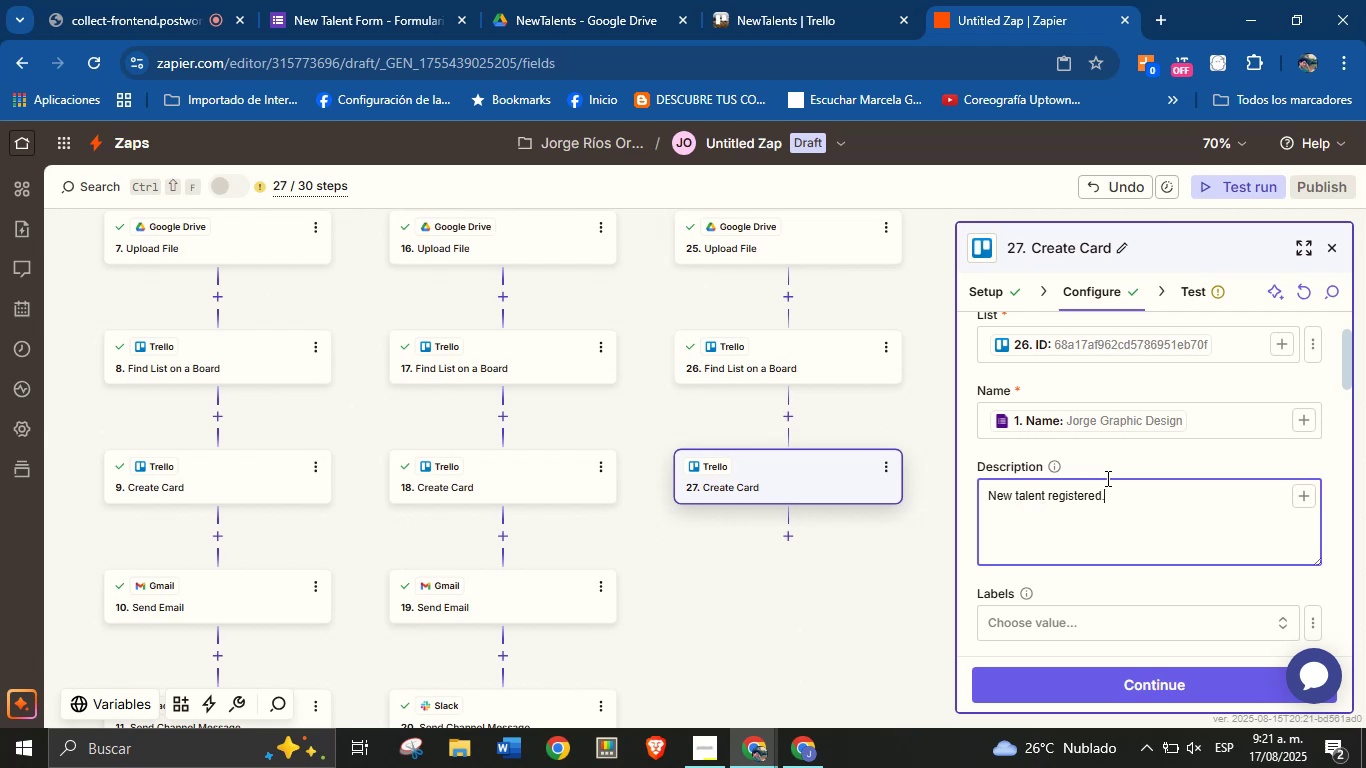 
key(Enter)
 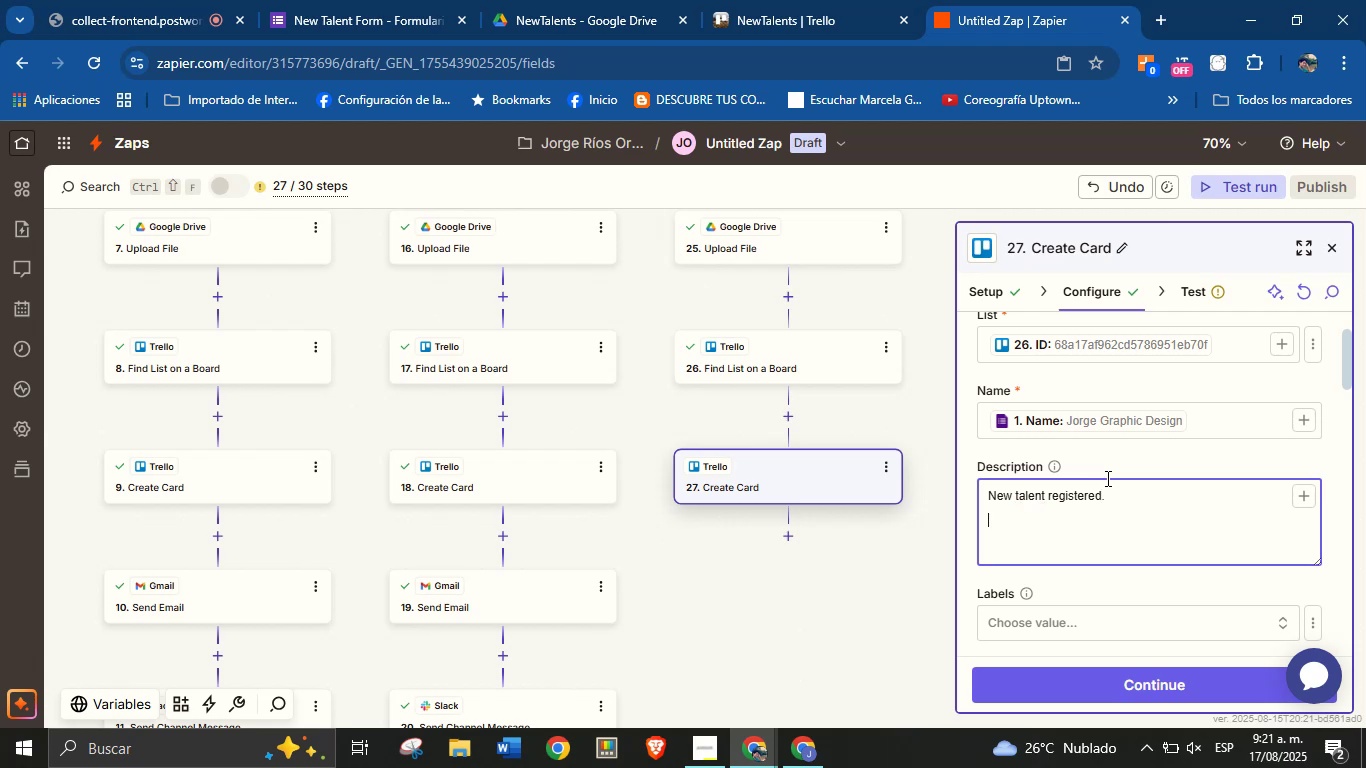 
type(view the profi)
key(Backspace)
type(essional profile here> )
 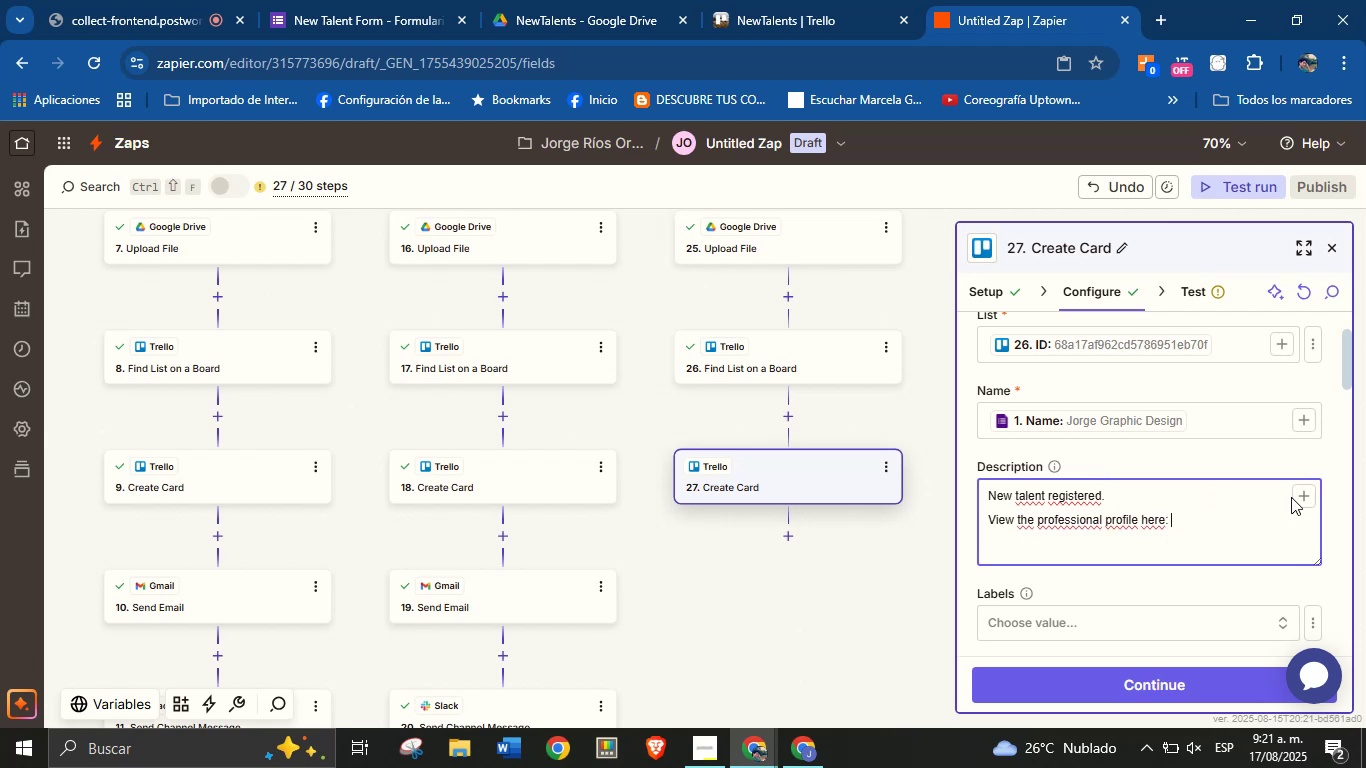 
wait(7.4)
 